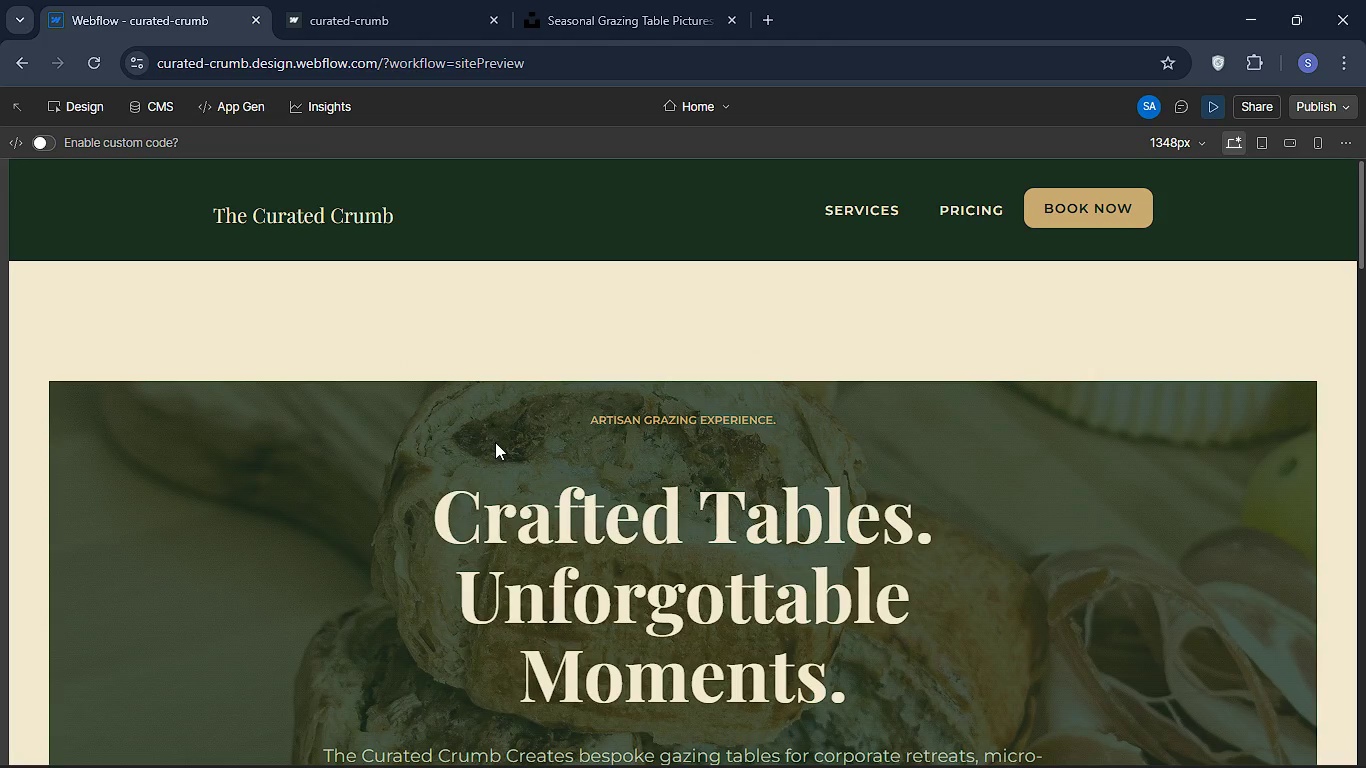 
scroll: coordinate [495, 449], scroll_direction: down, amount: 31.0
 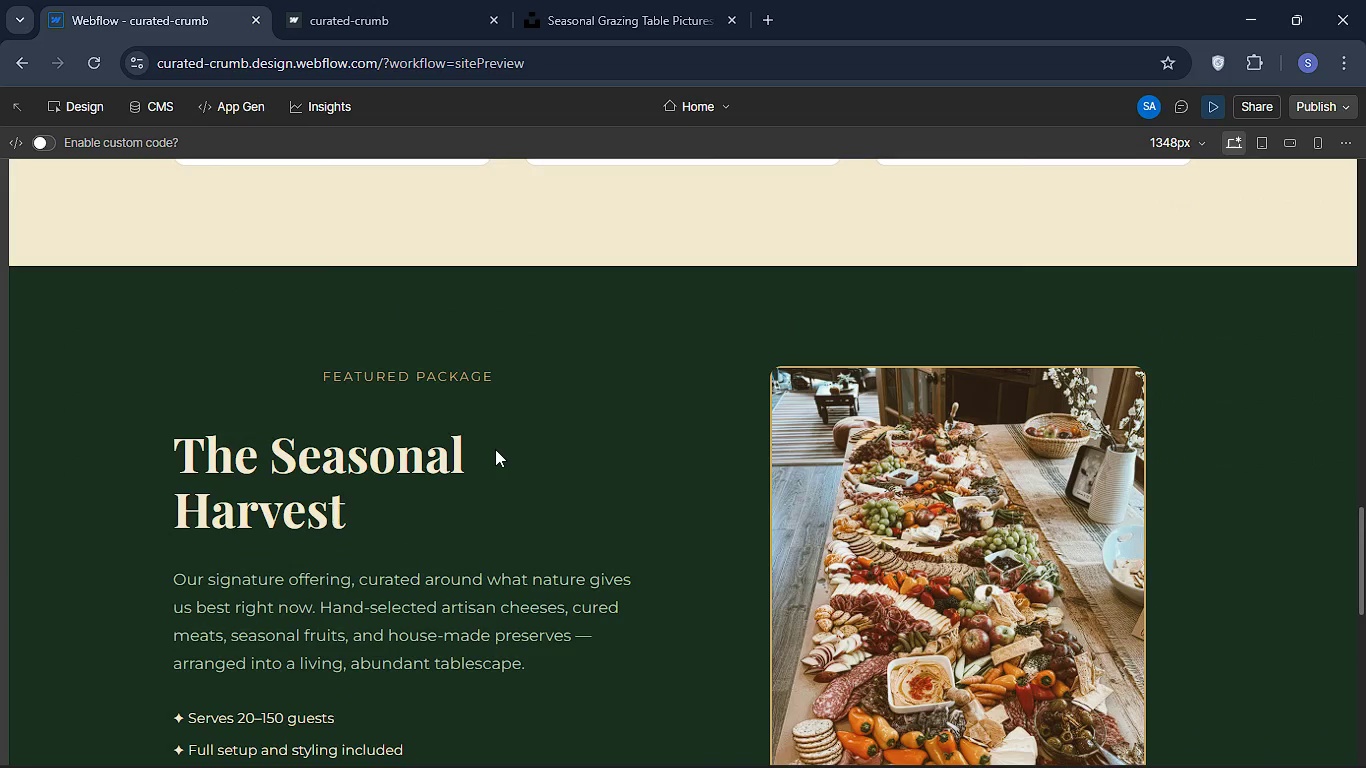 
scroll: coordinate [495, 449], scroll_direction: up, amount: 21.0
 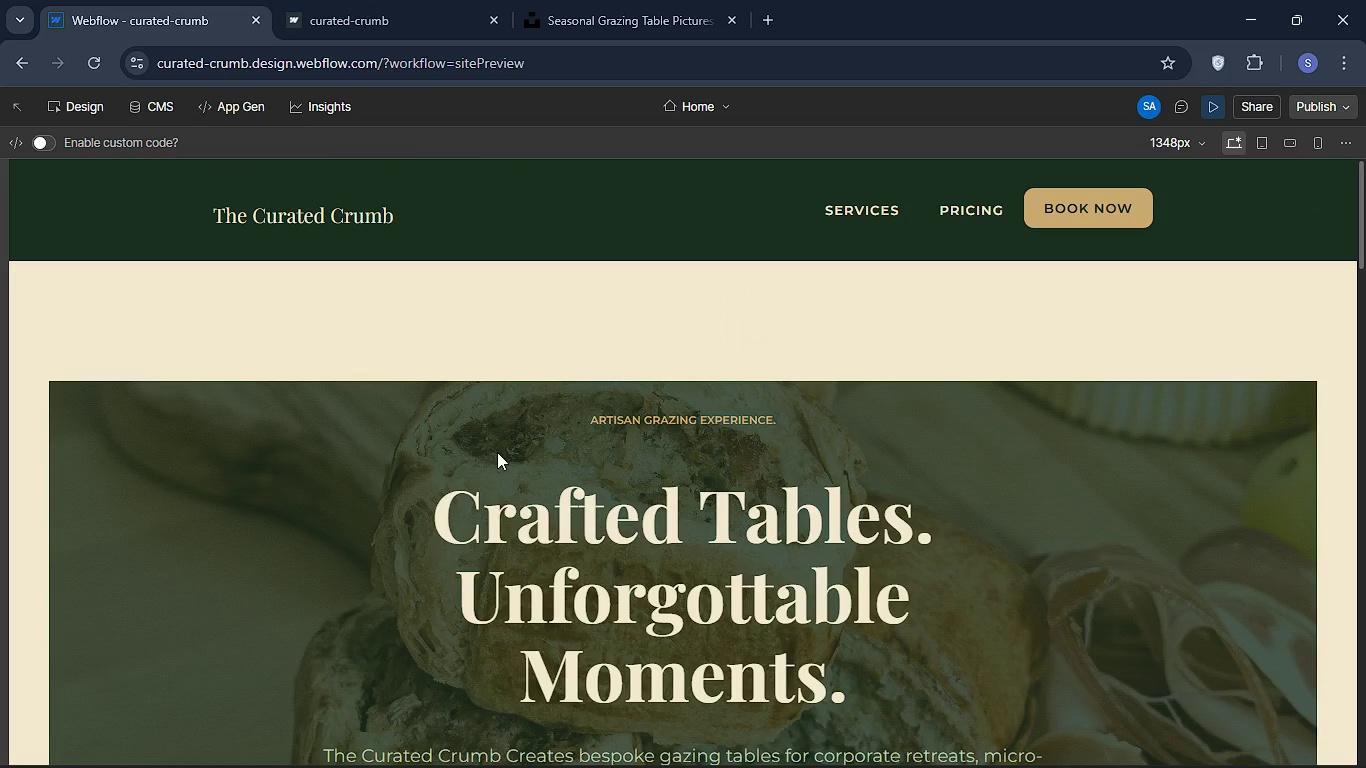 
wait(17.65)
 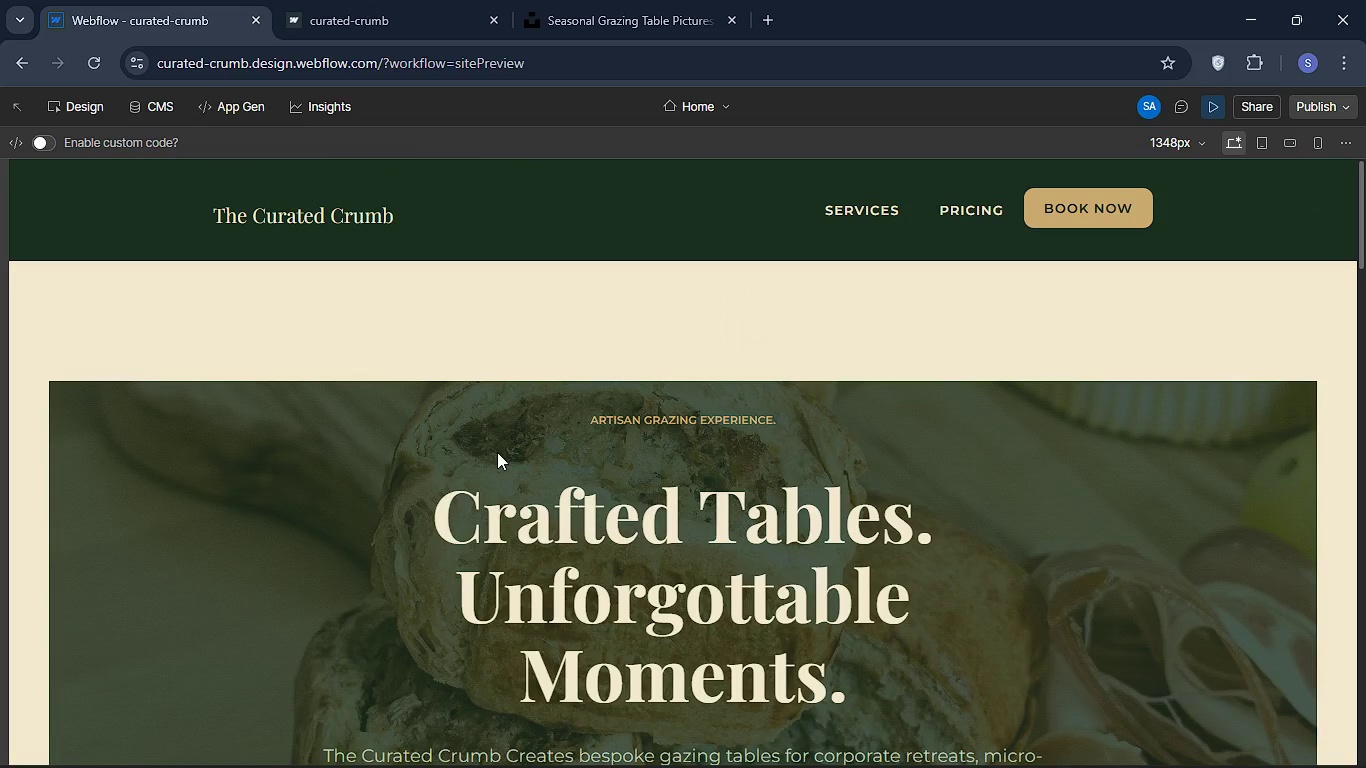 
scroll: coordinate [506, 468], scroll_direction: down, amount: 43.0
 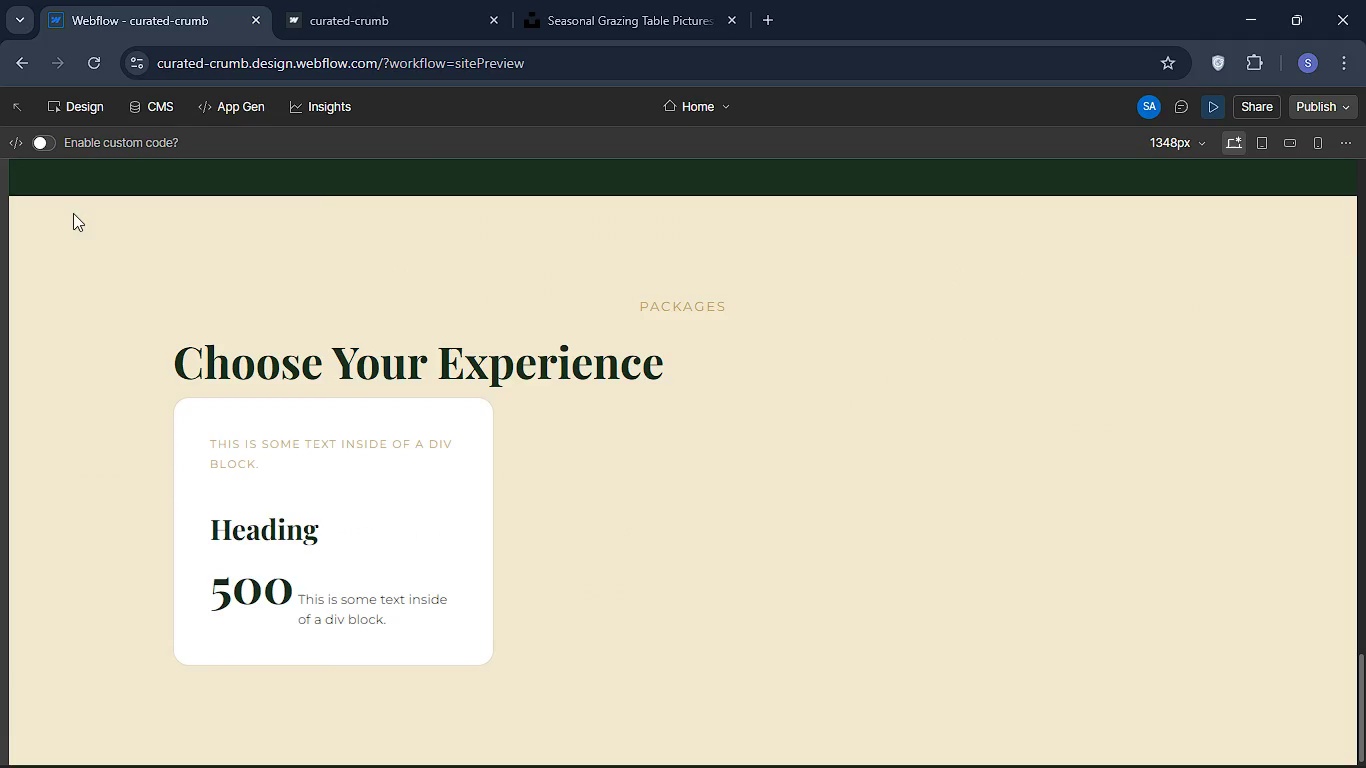 
mouse_move([92, 129])
 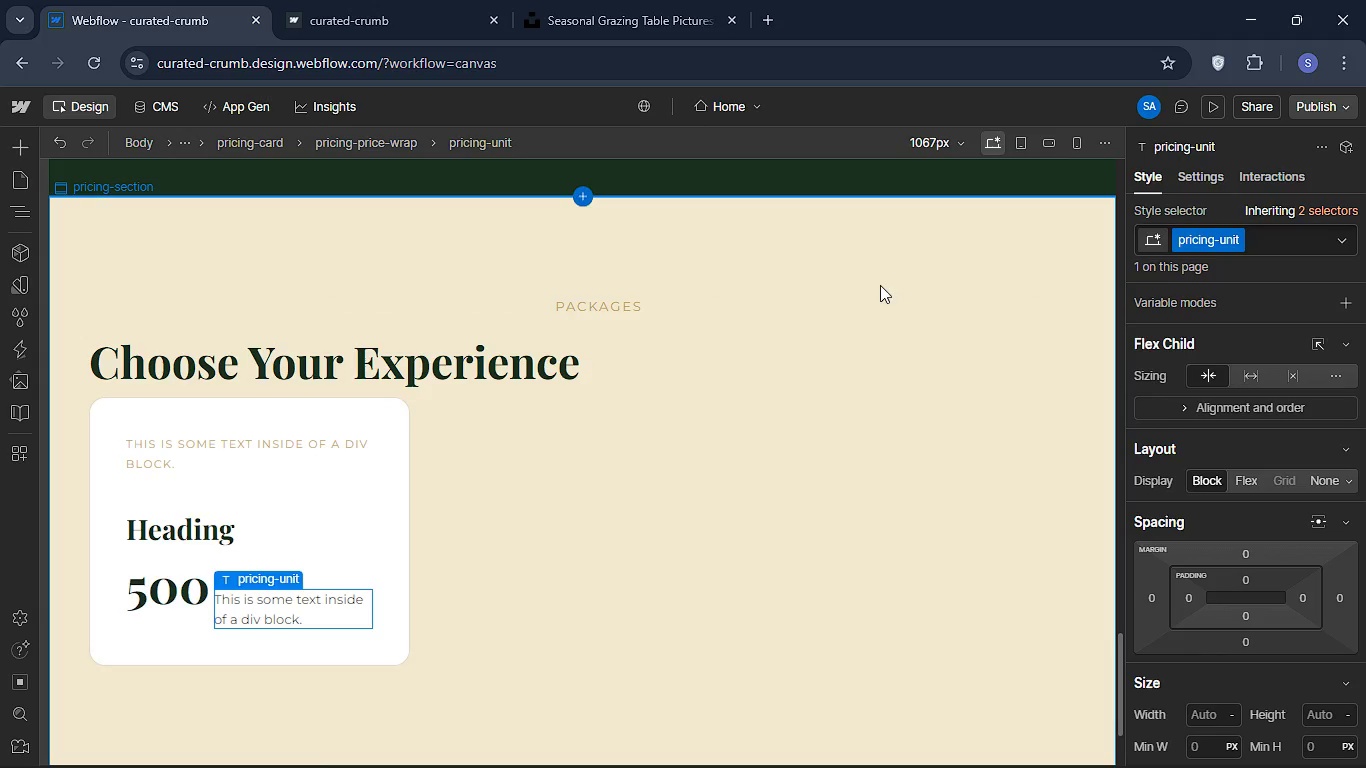 
wait(13.76)
 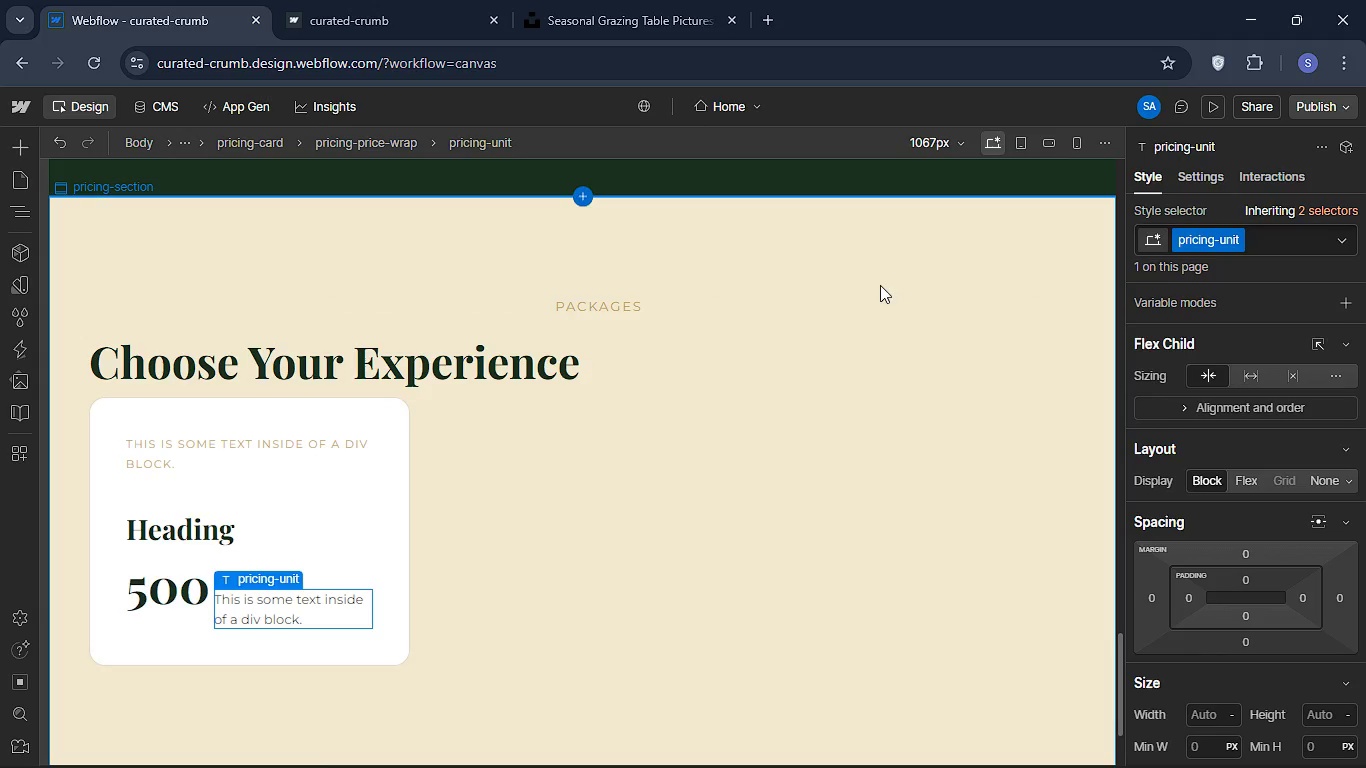 
left_click([6, 146])
 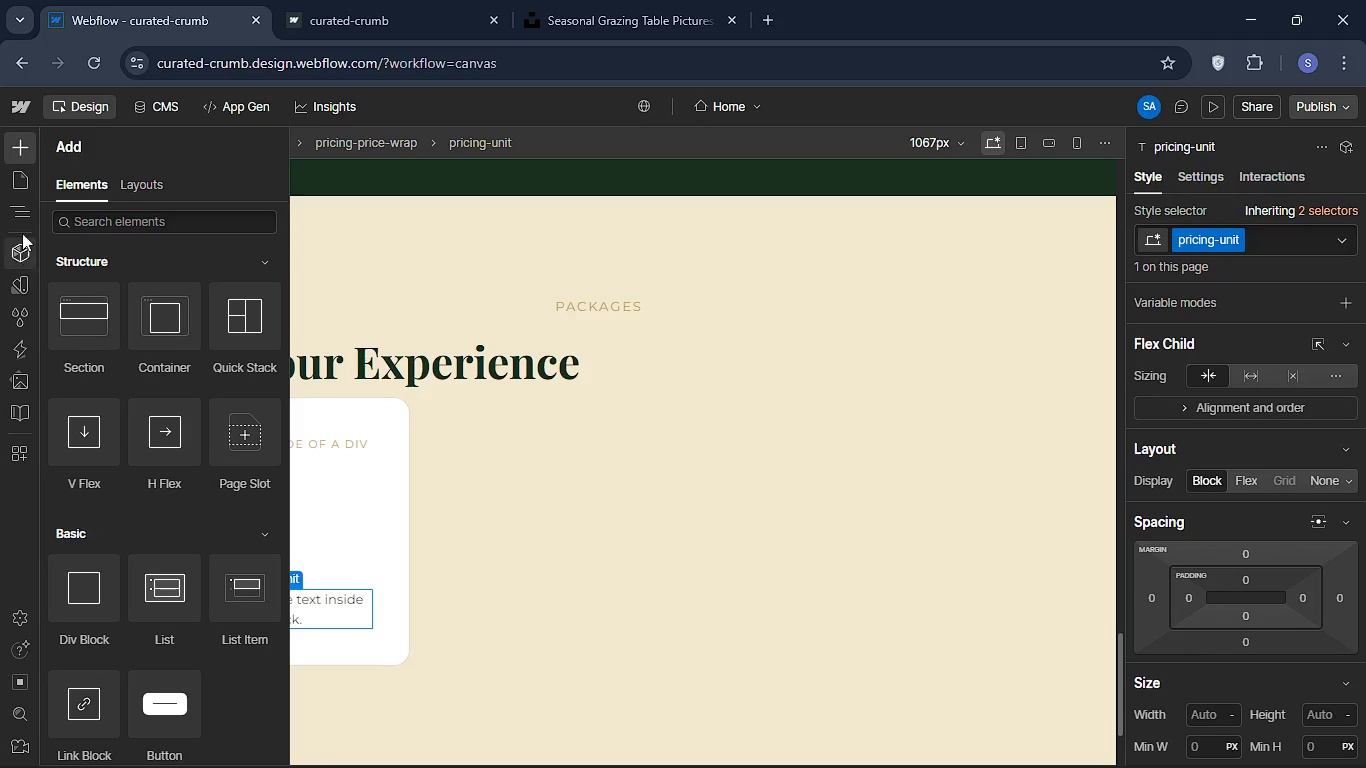 
left_click([22, 220])
 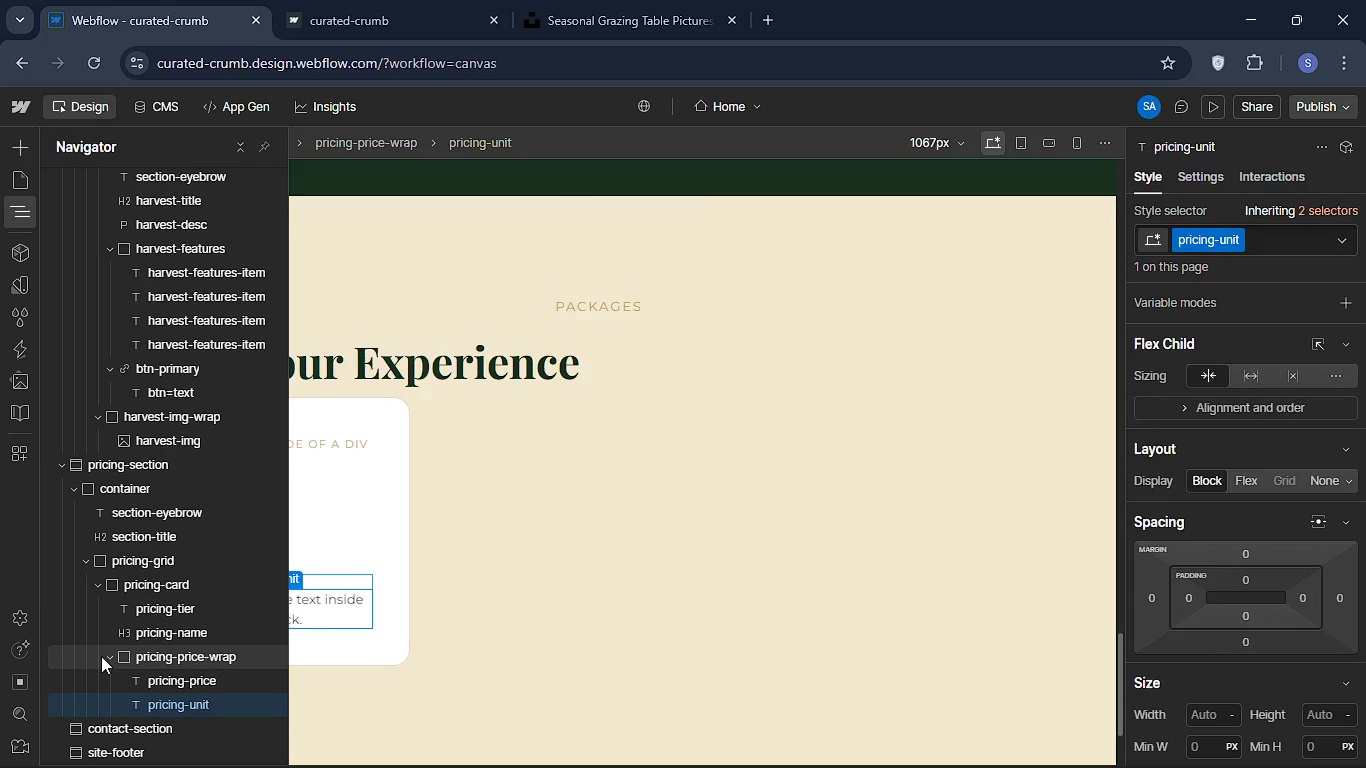 
left_click([101, 656])
 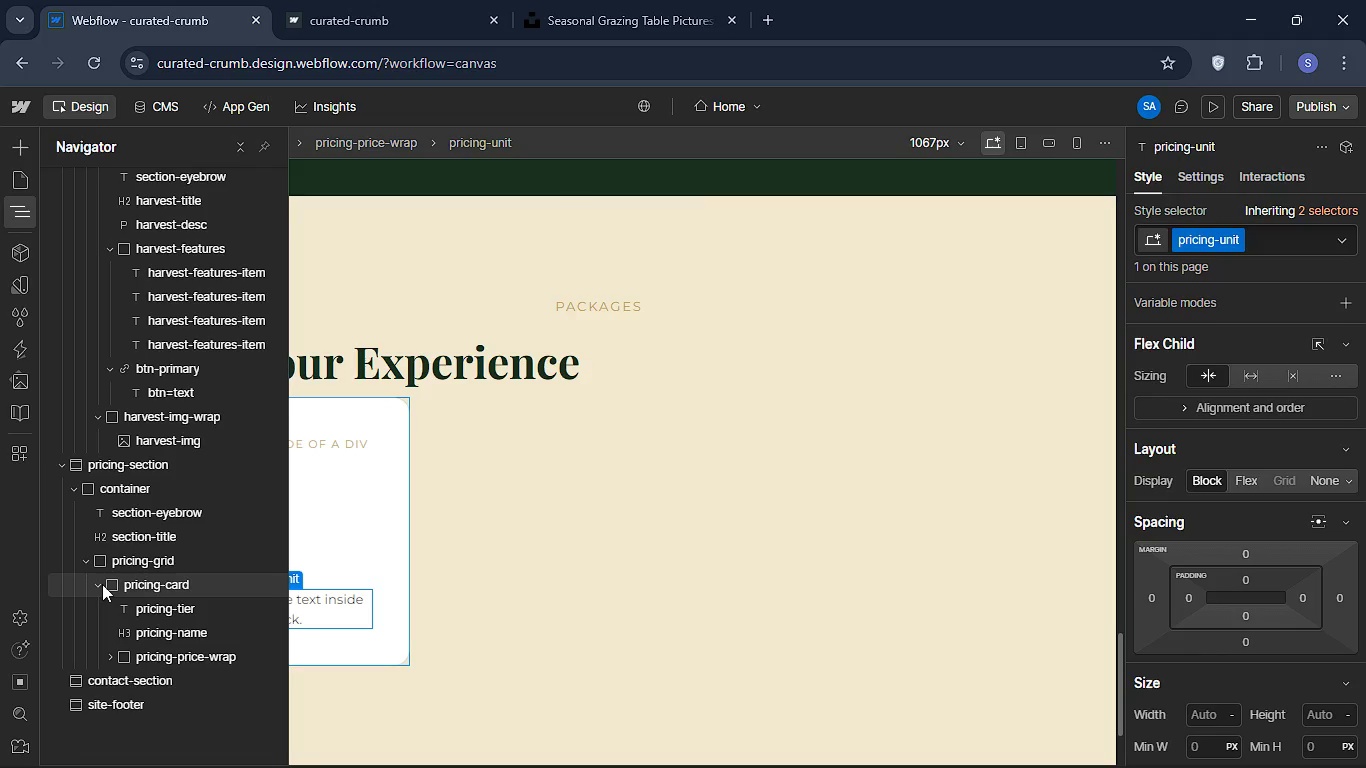 
left_click([102, 584])
 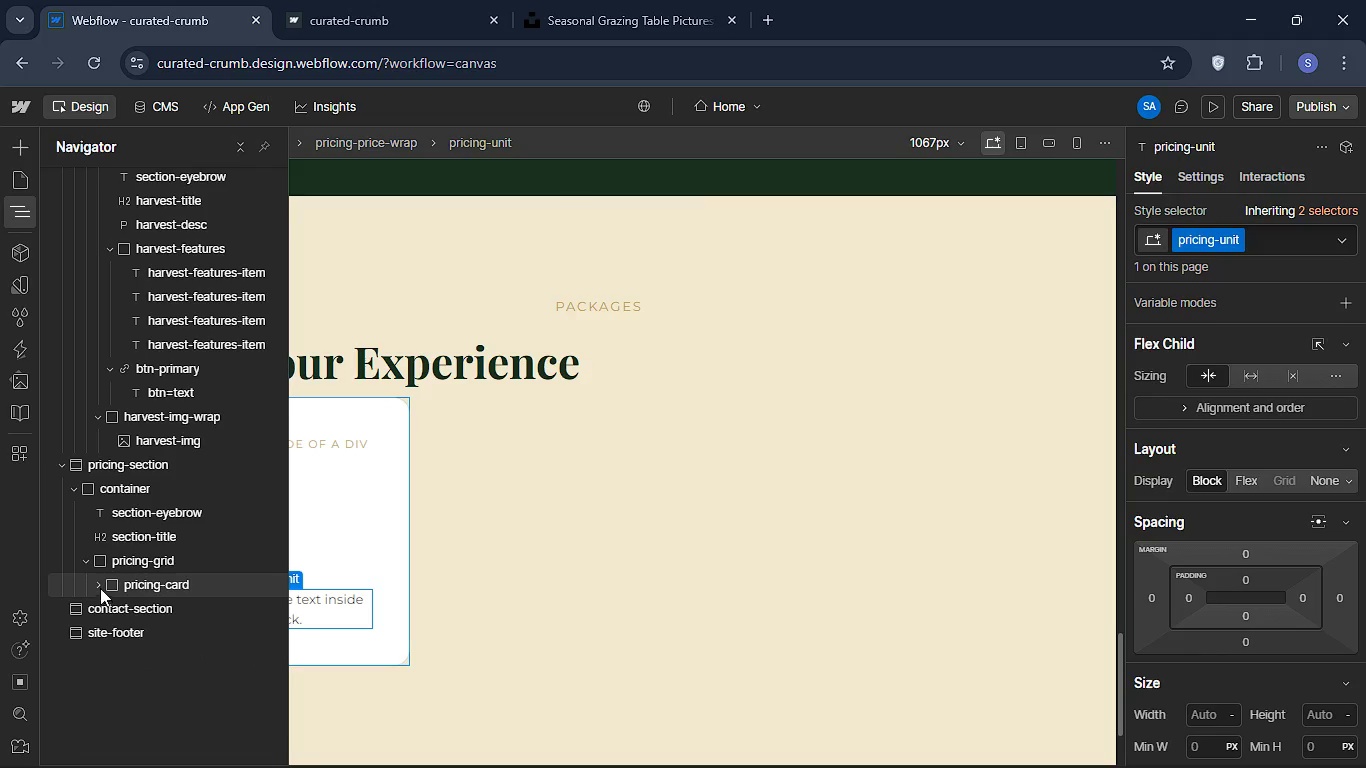 
left_click([98, 583])
 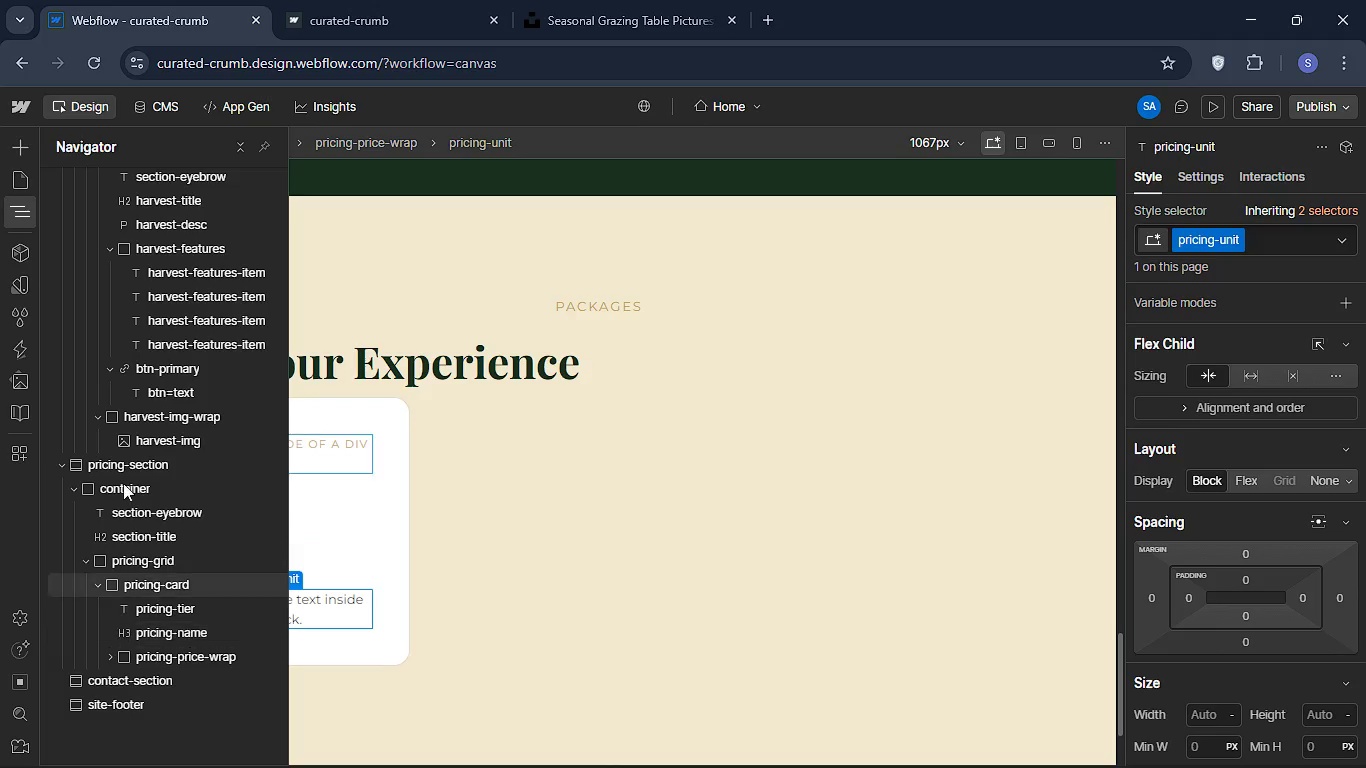 
wait(7.77)
 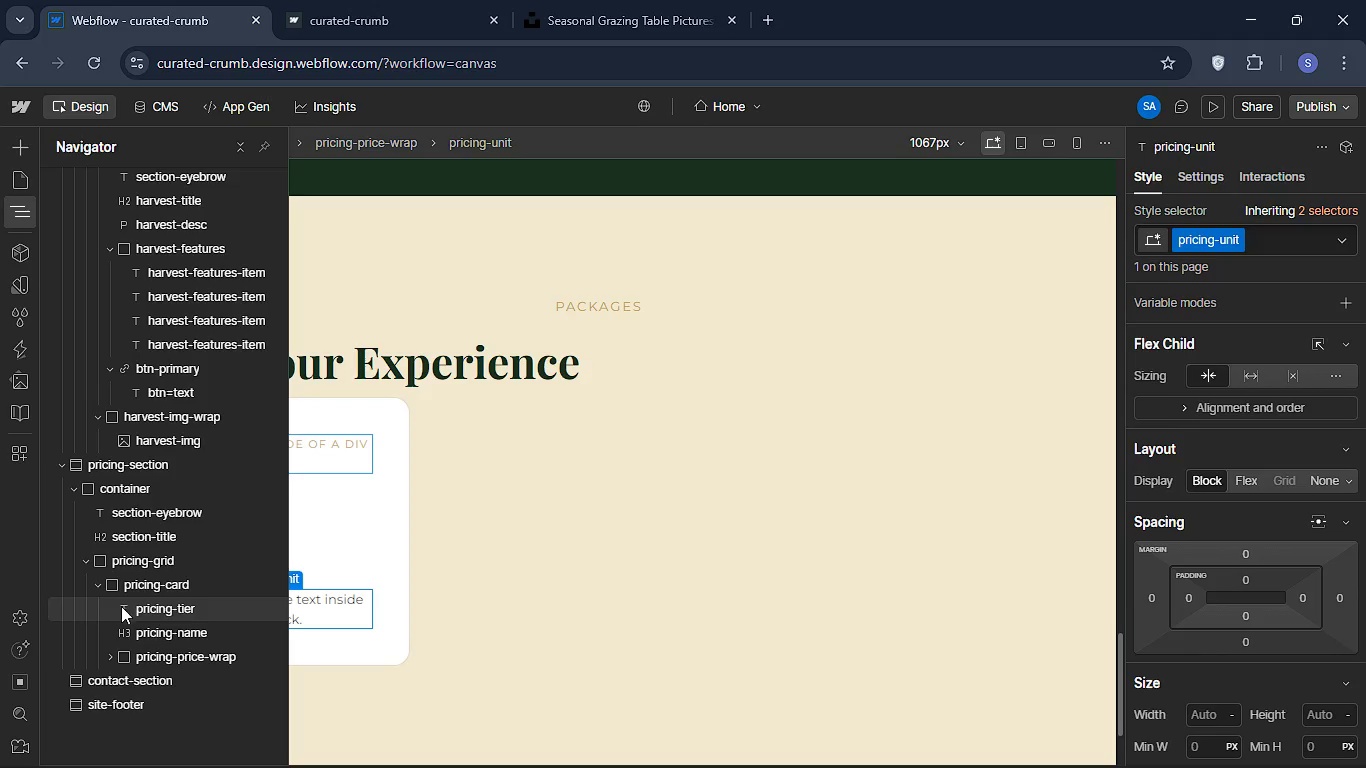 
left_click([13, 157])
 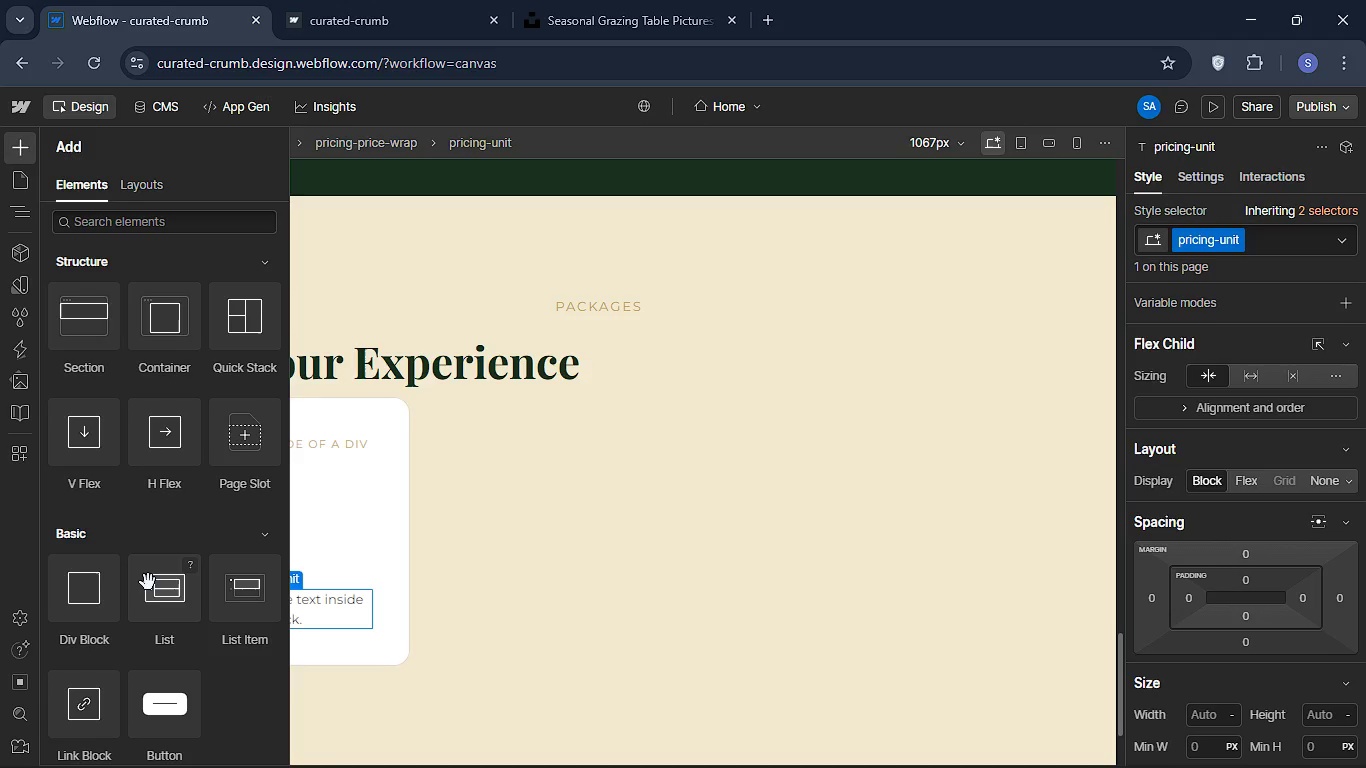 
wait(7.67)
 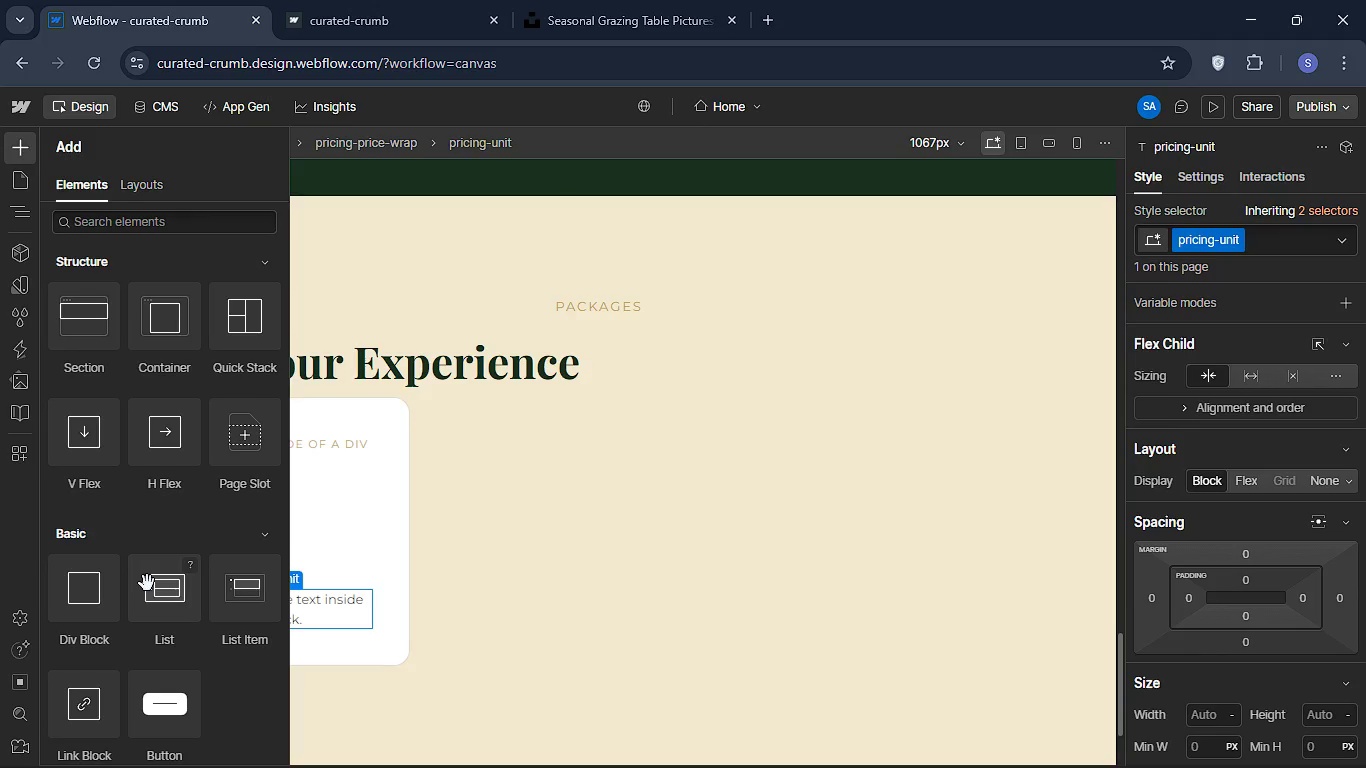 
left_click_drag(start_coordinate=[92, 610], to_coordinate=[124, 629])
 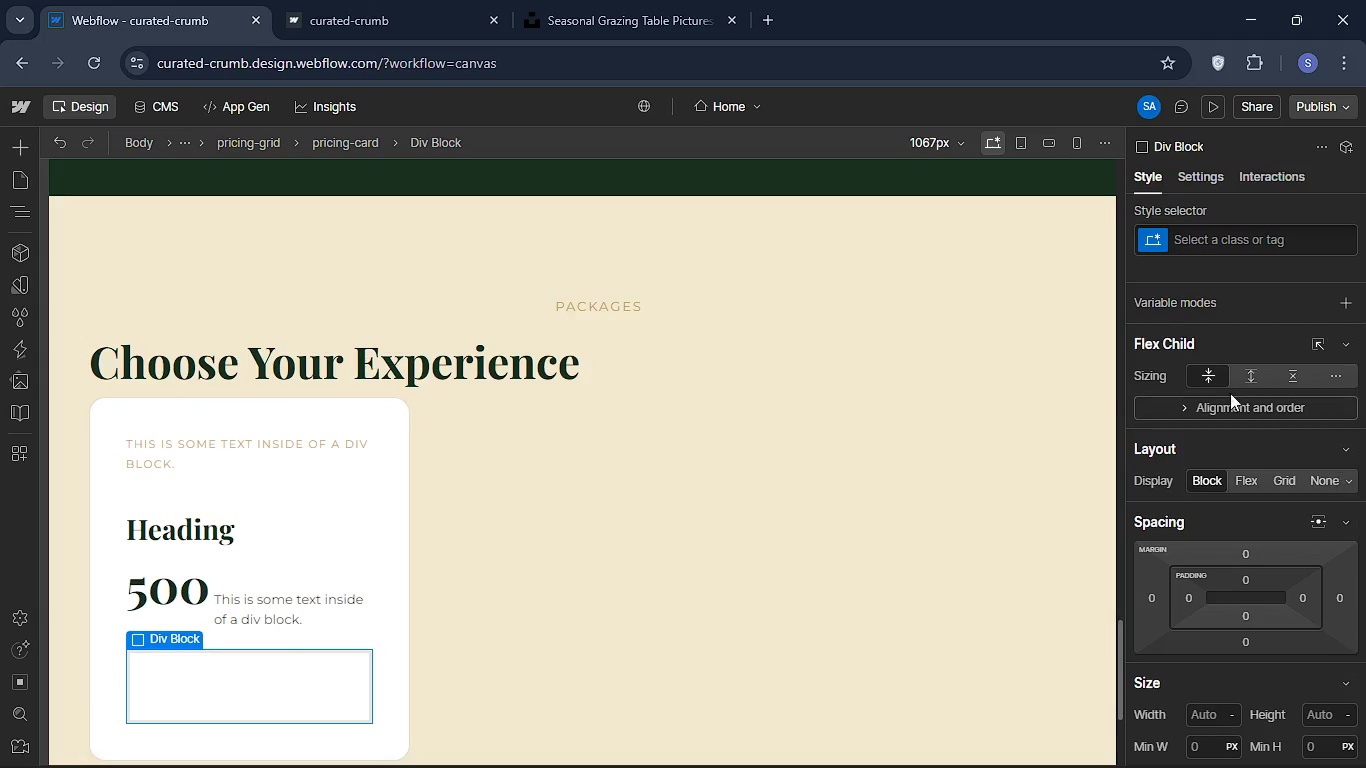 
left_click([1193, 233])
 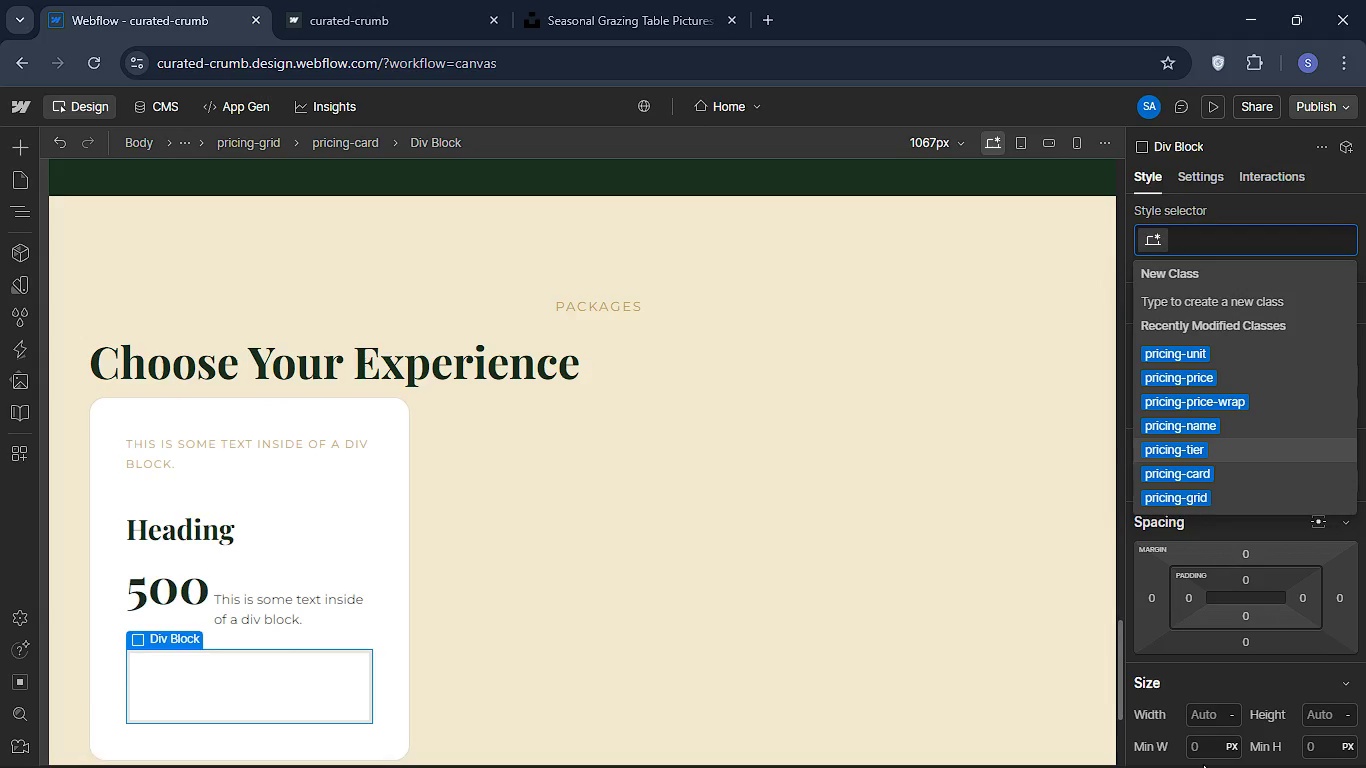 
type(pr)
 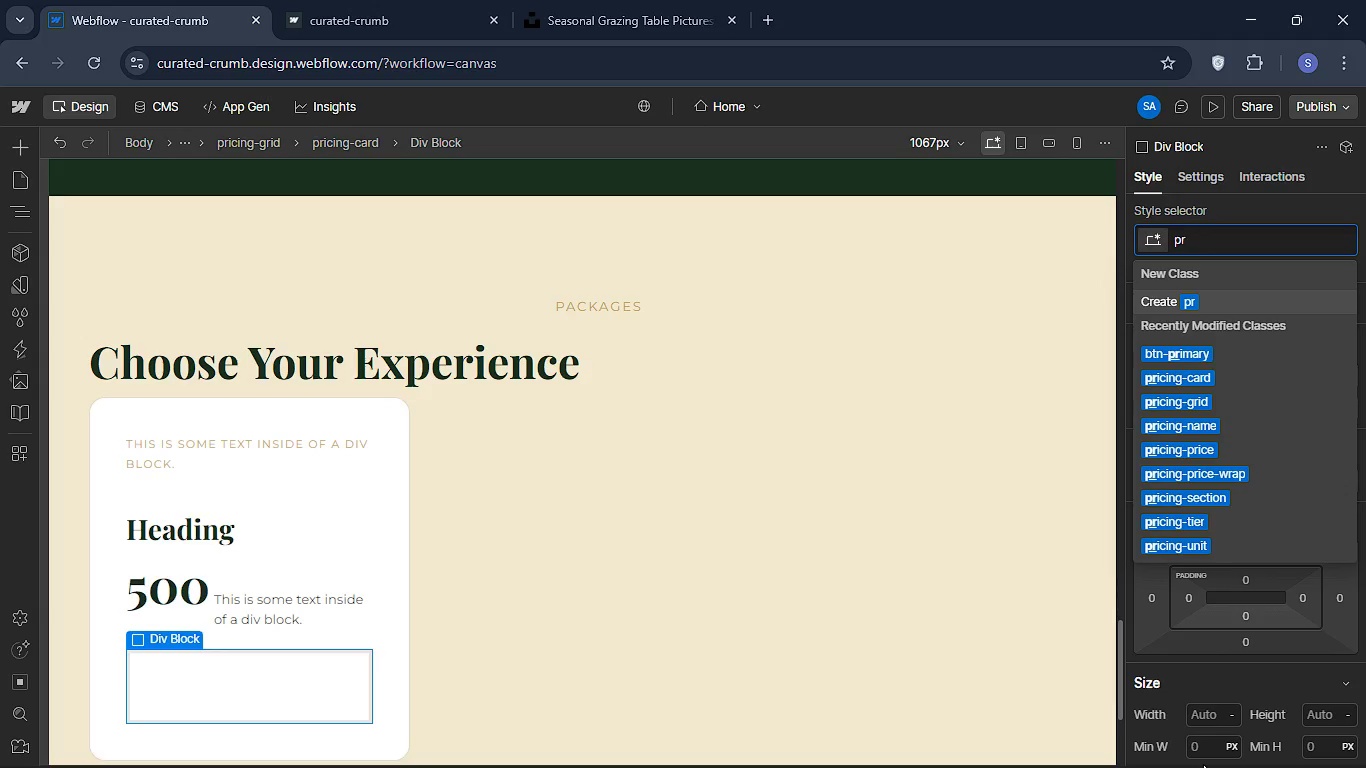 
type(ocong-divider )
key(Backspace)
 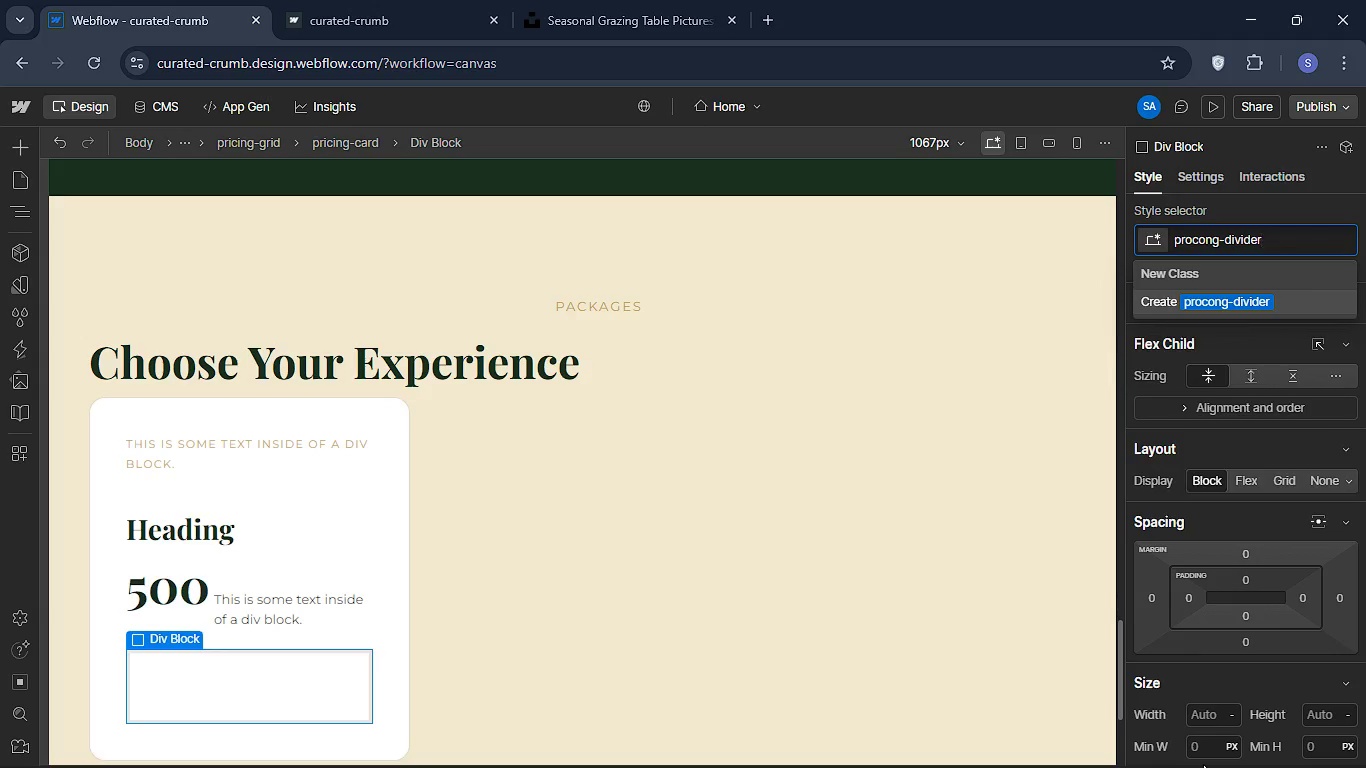 
key(Enter)
 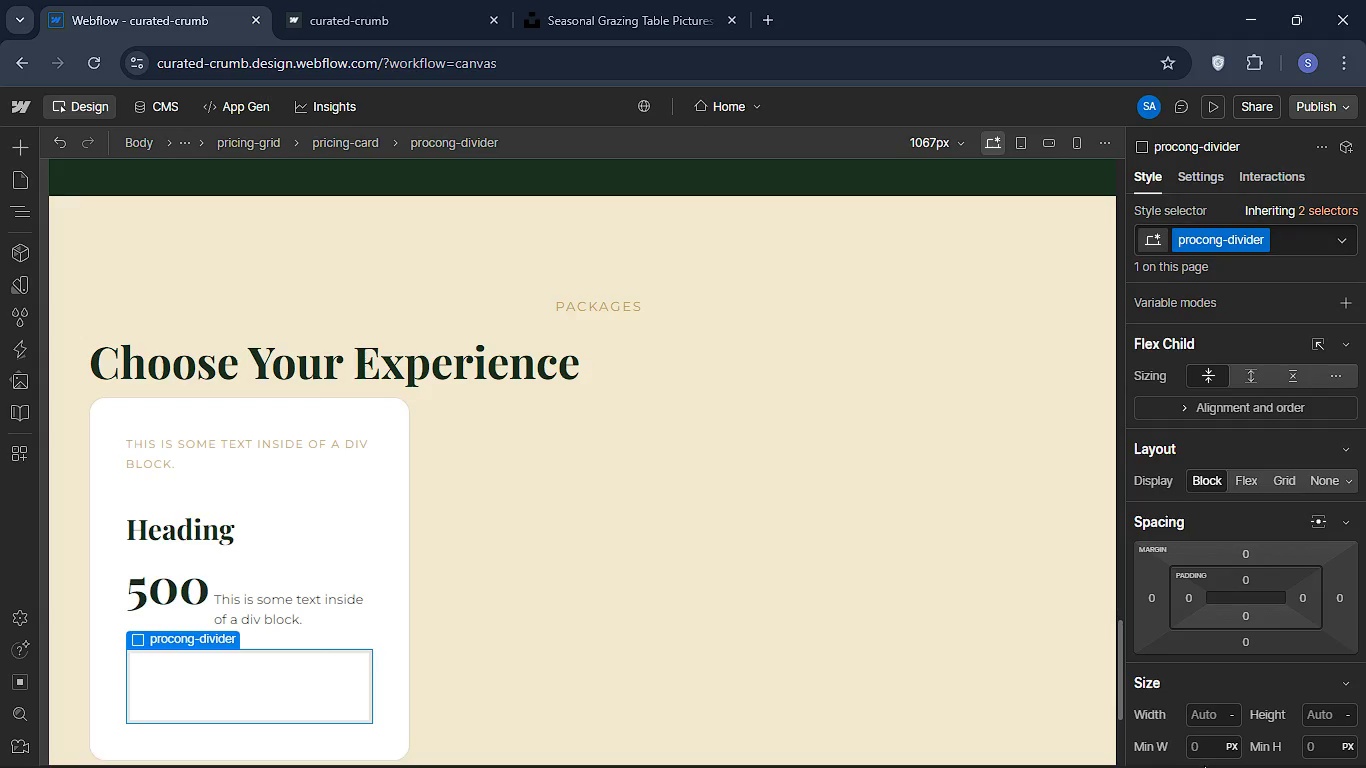 
wait(5.8)
 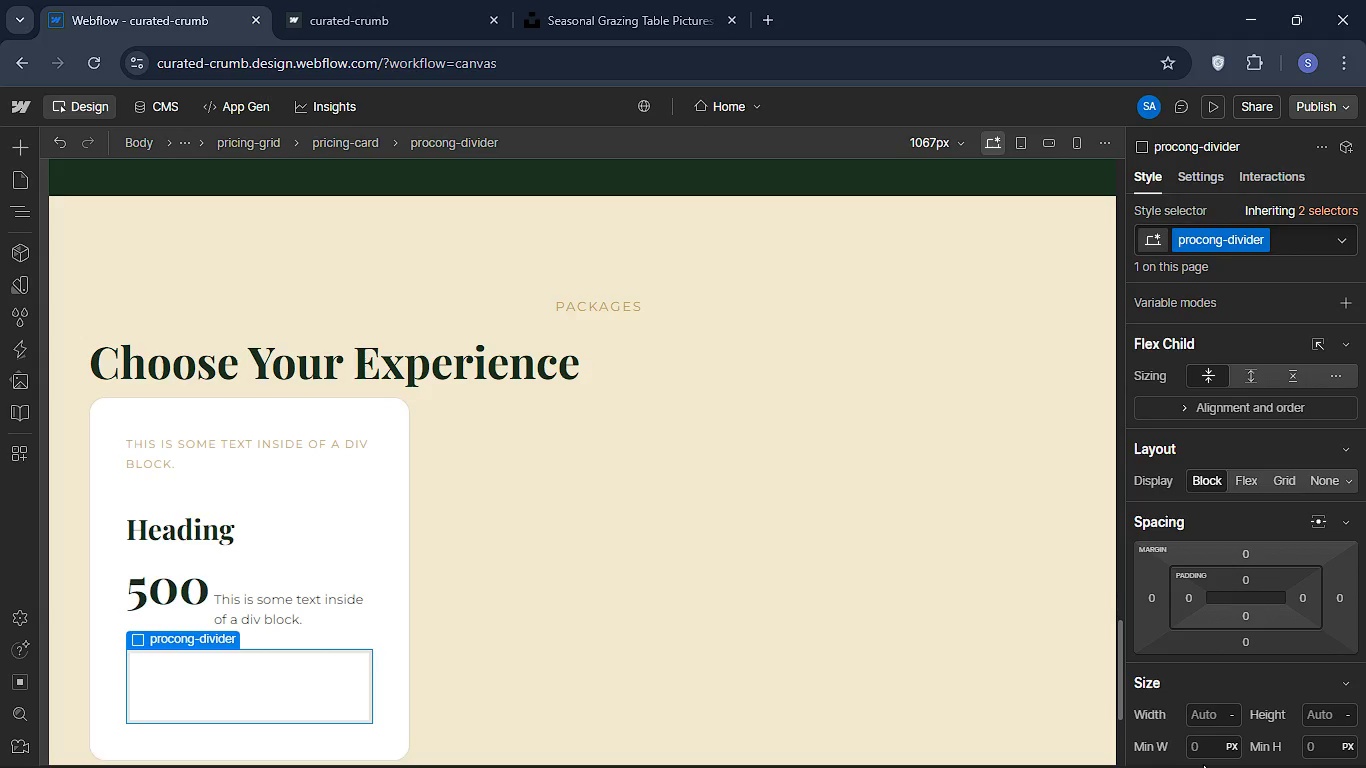 
scroll: coordinate [1185, 568], scroll_direction: none, amount: 0.0
 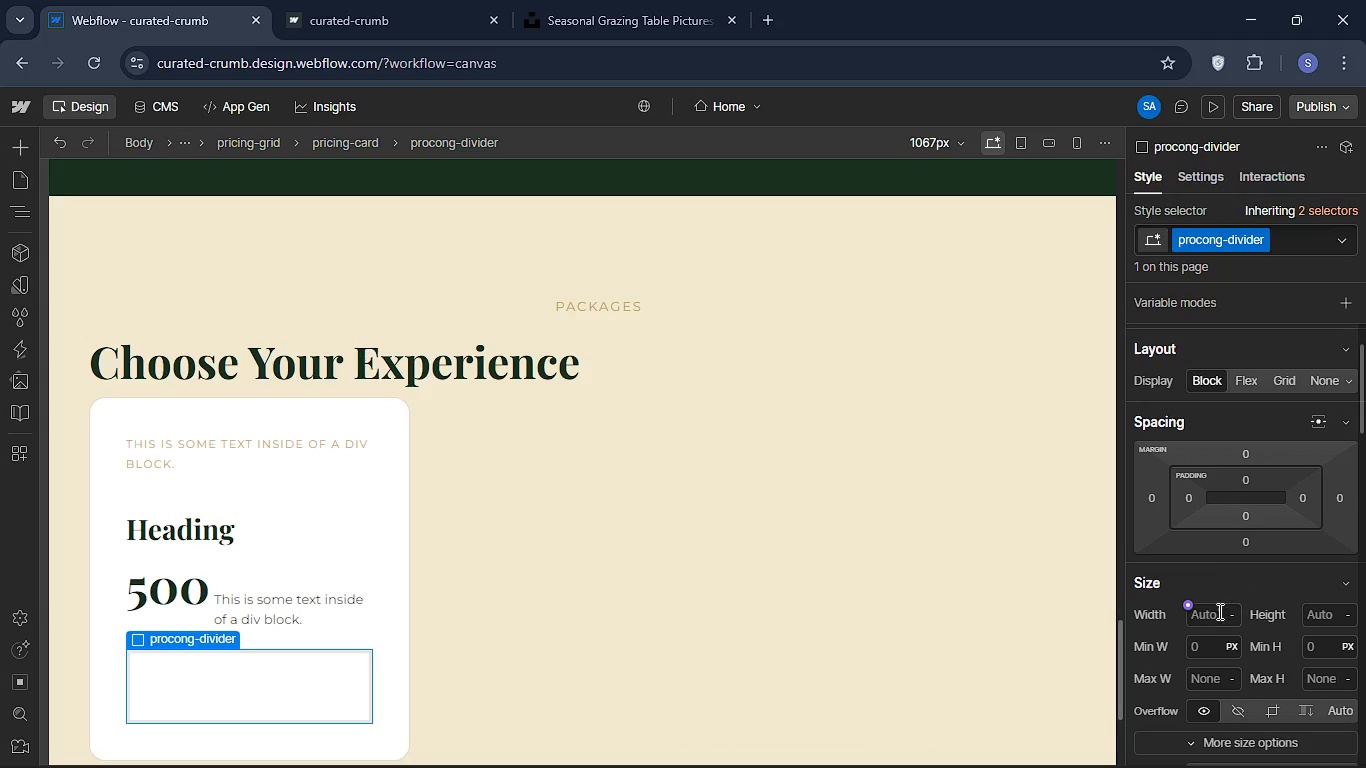 
left_click([1217, 610])
 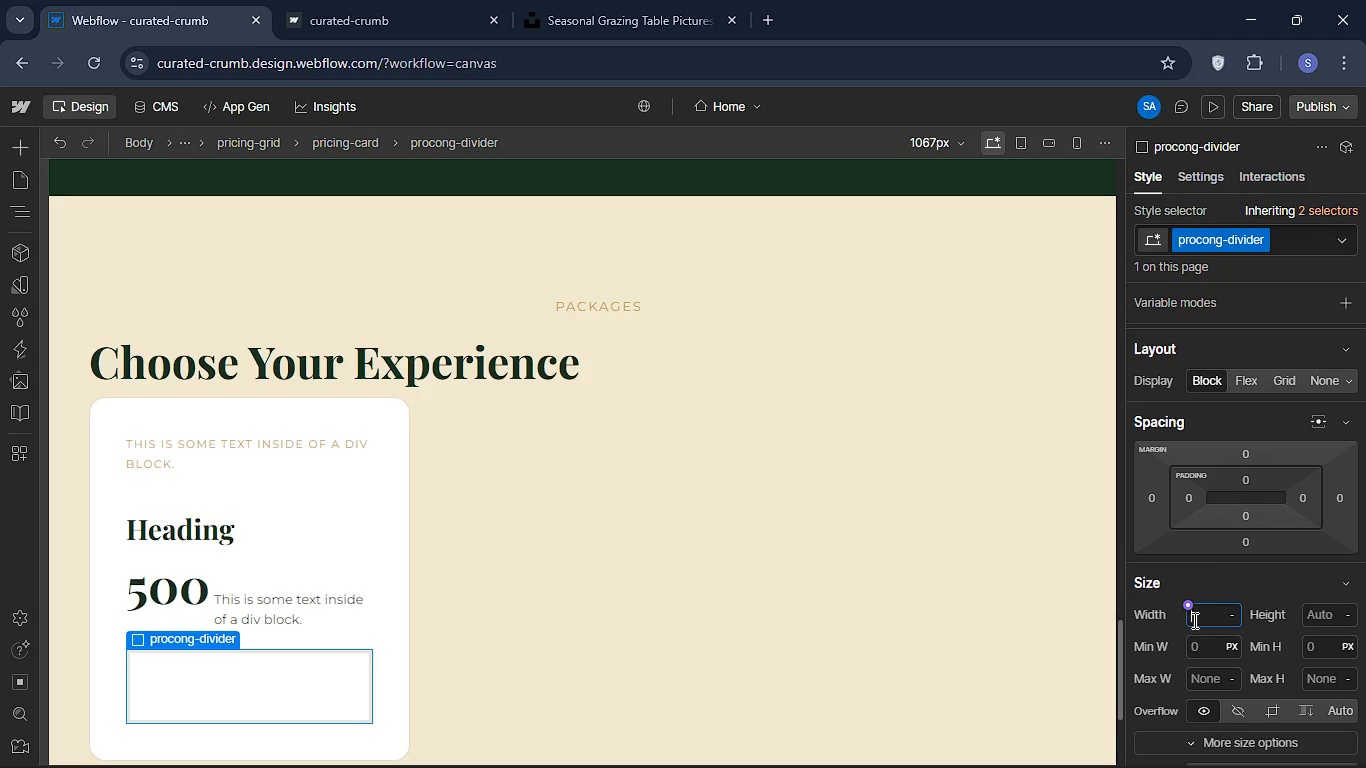 
type(40)
 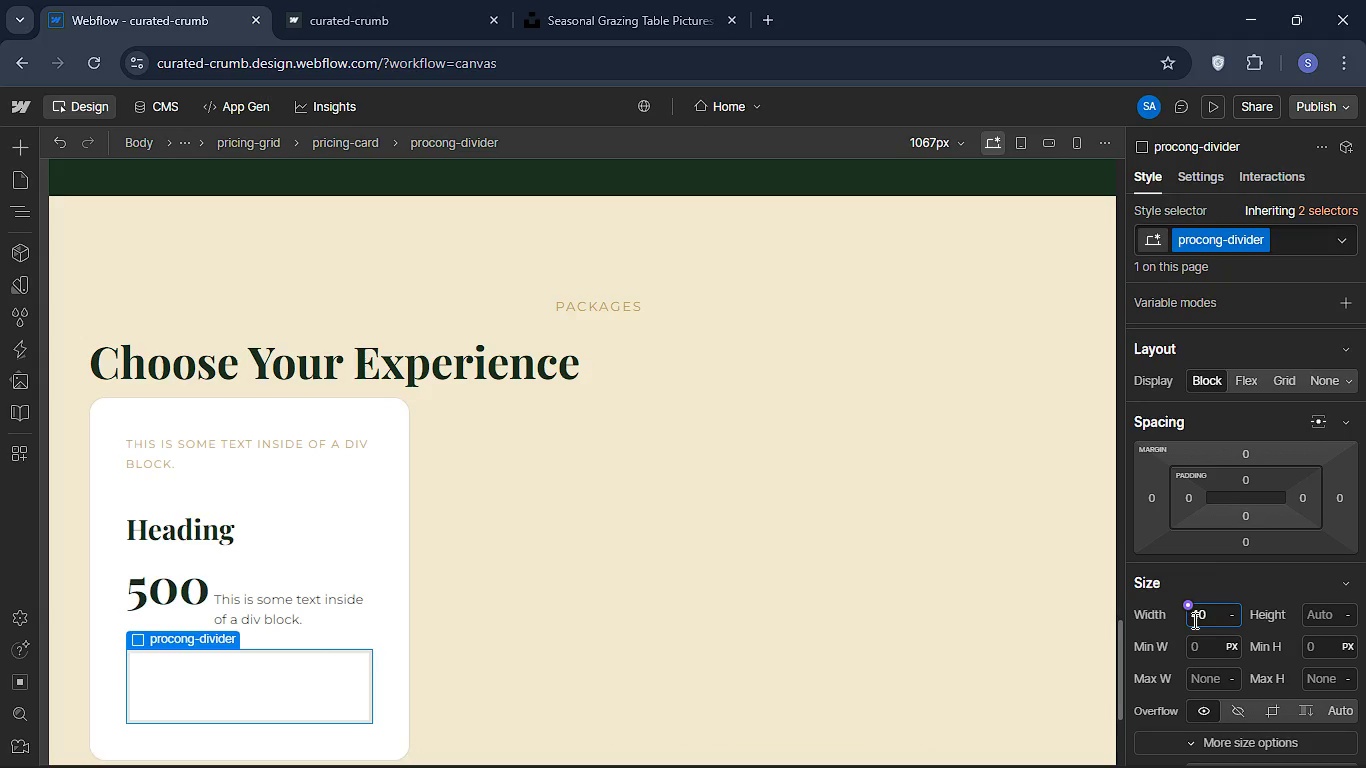 
key(Enter)
 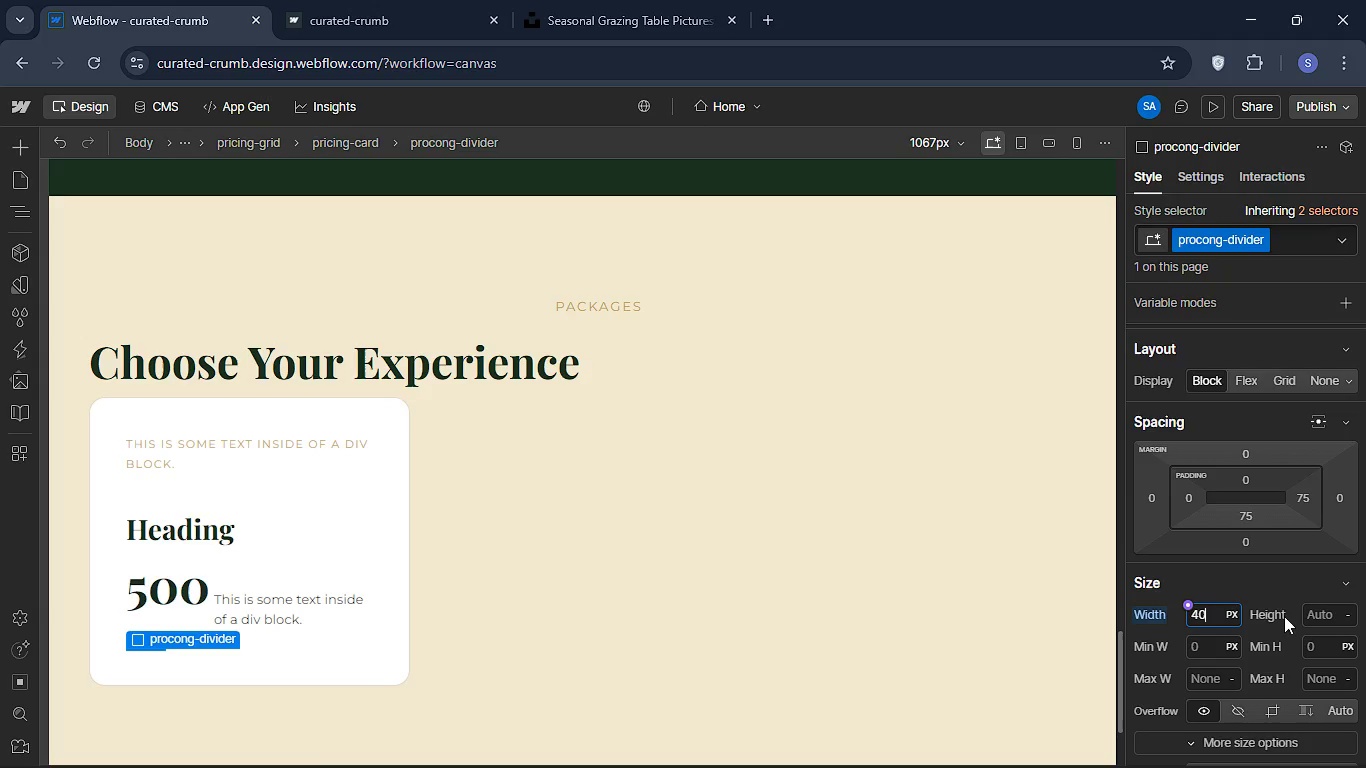 
left_click([1332, 617])
 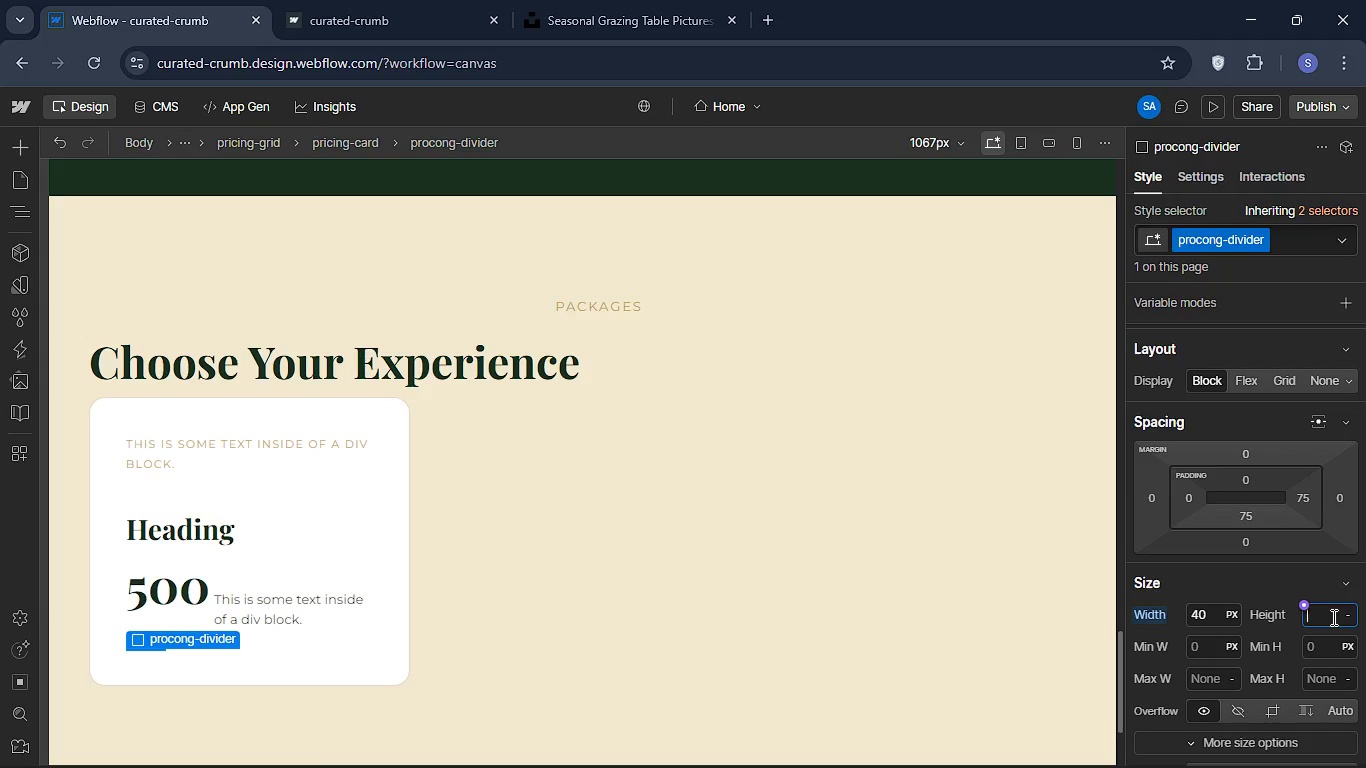 
key(2)
 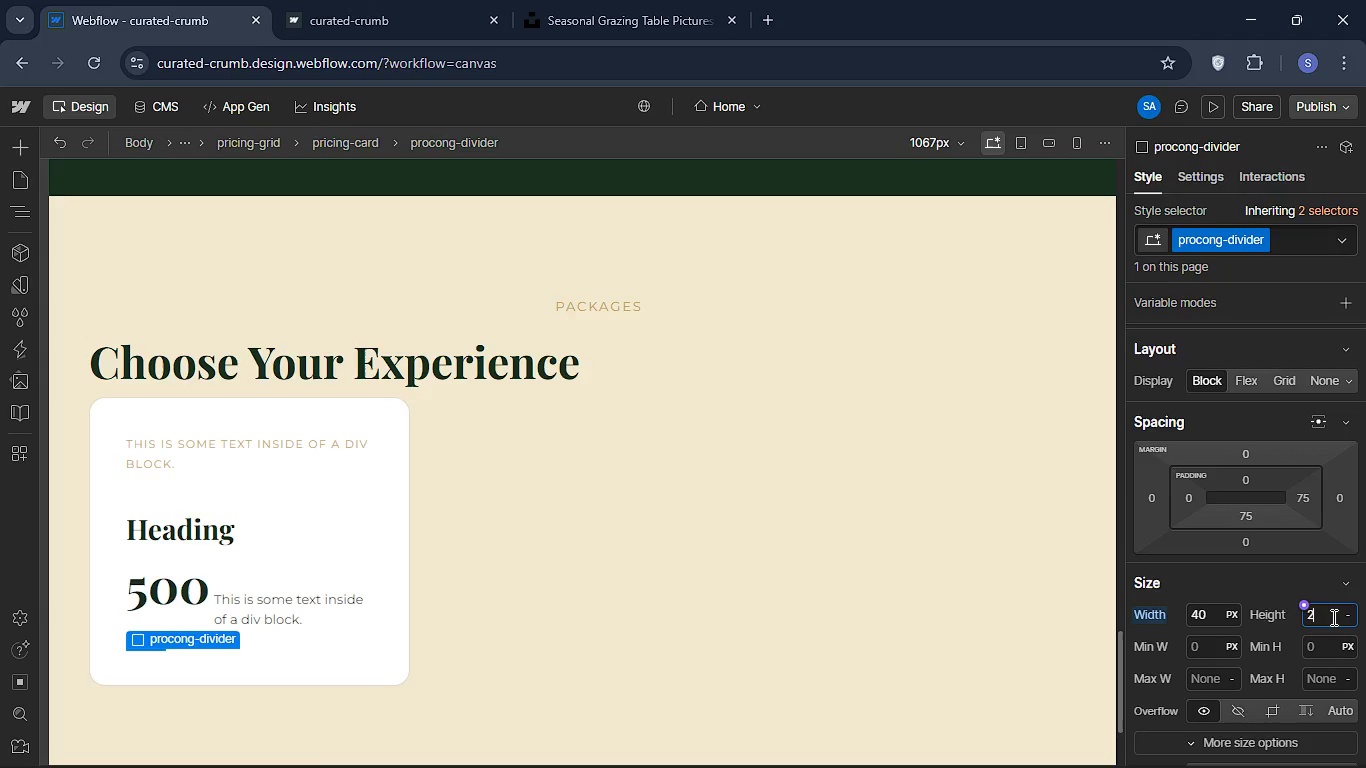 
key(Enter)
 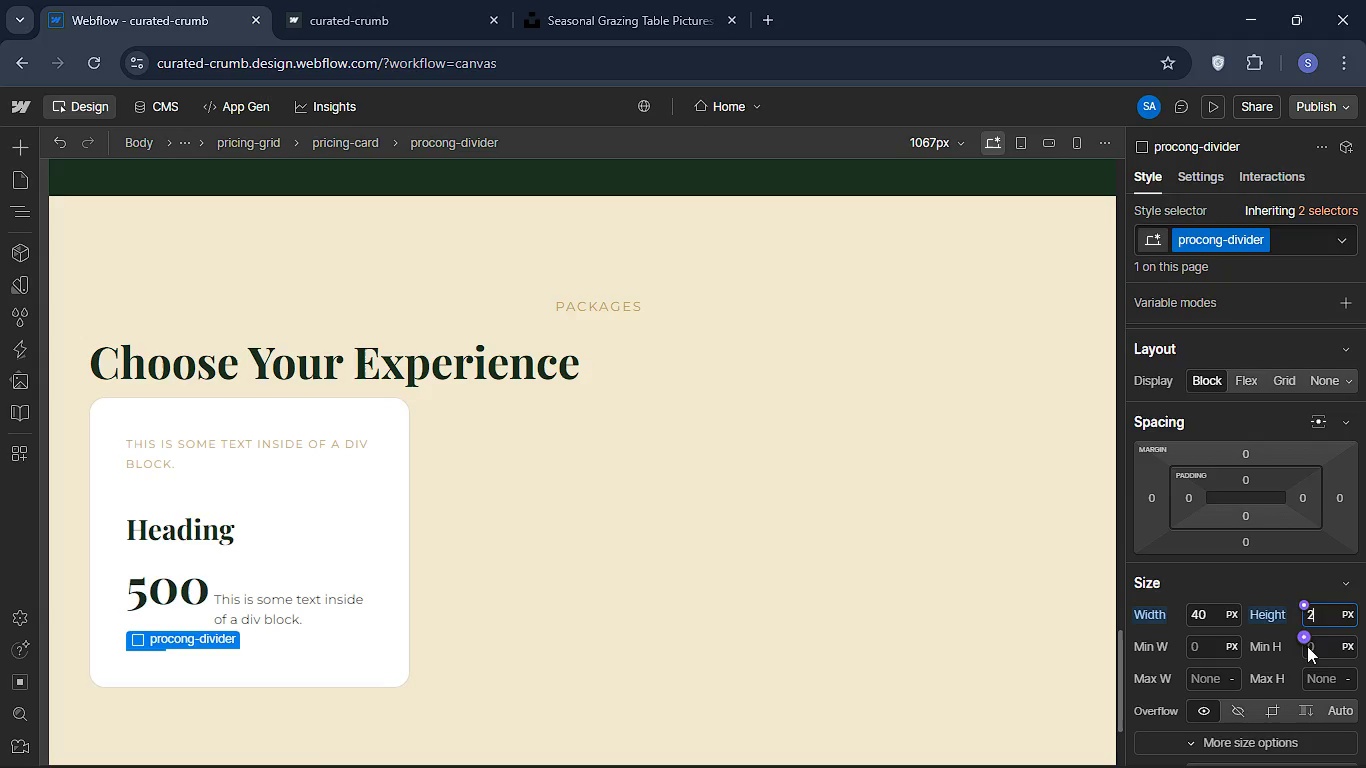 
scroll: coordinate [1292, 641], scroll_direction: down, amount: 11.0
 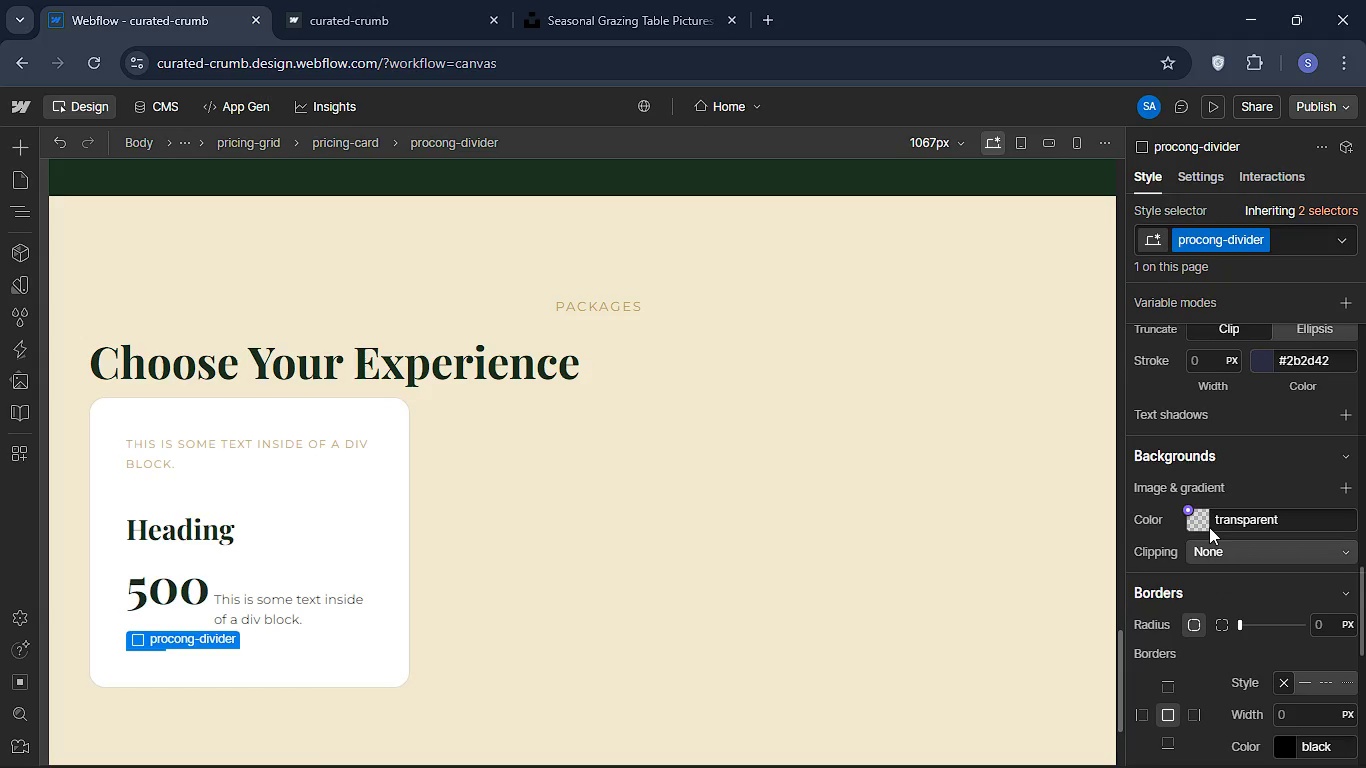 
left_click([1209, 527])
 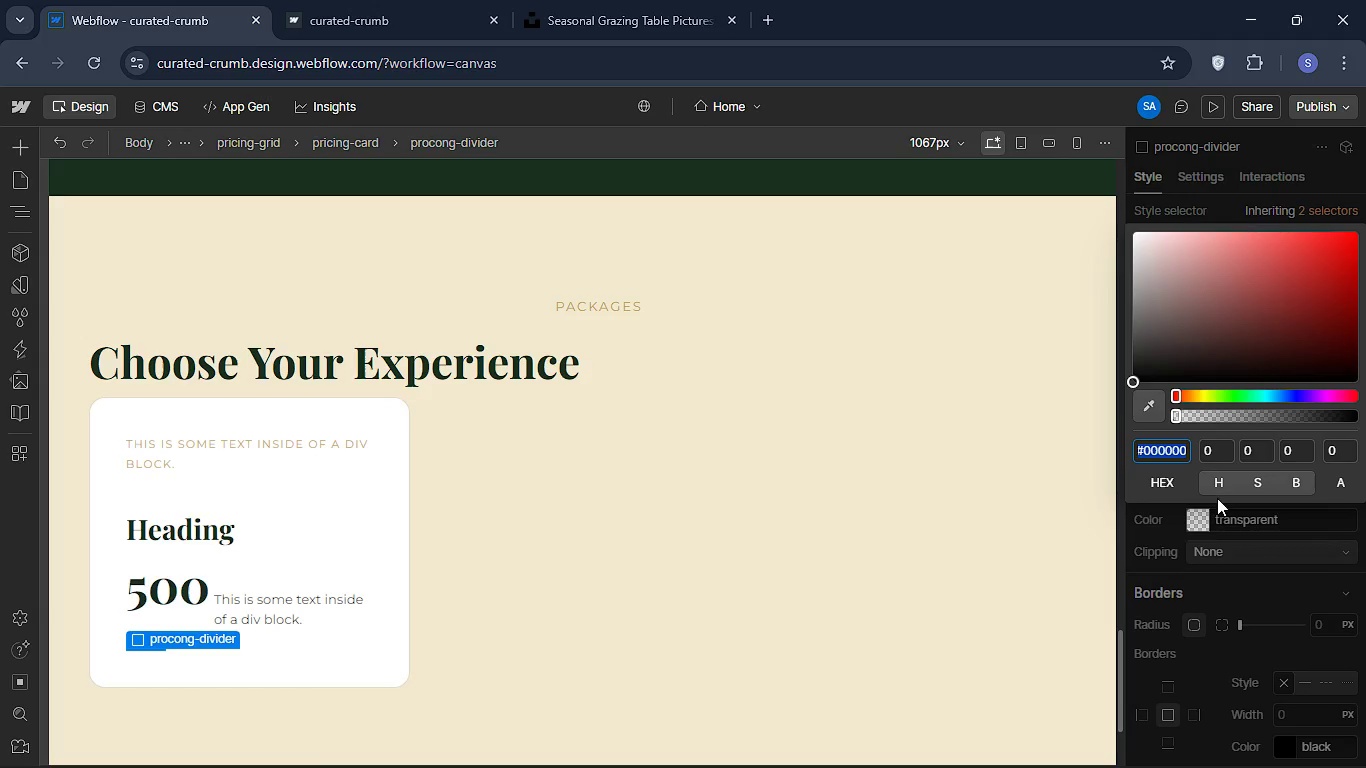 
key(Backspace)
 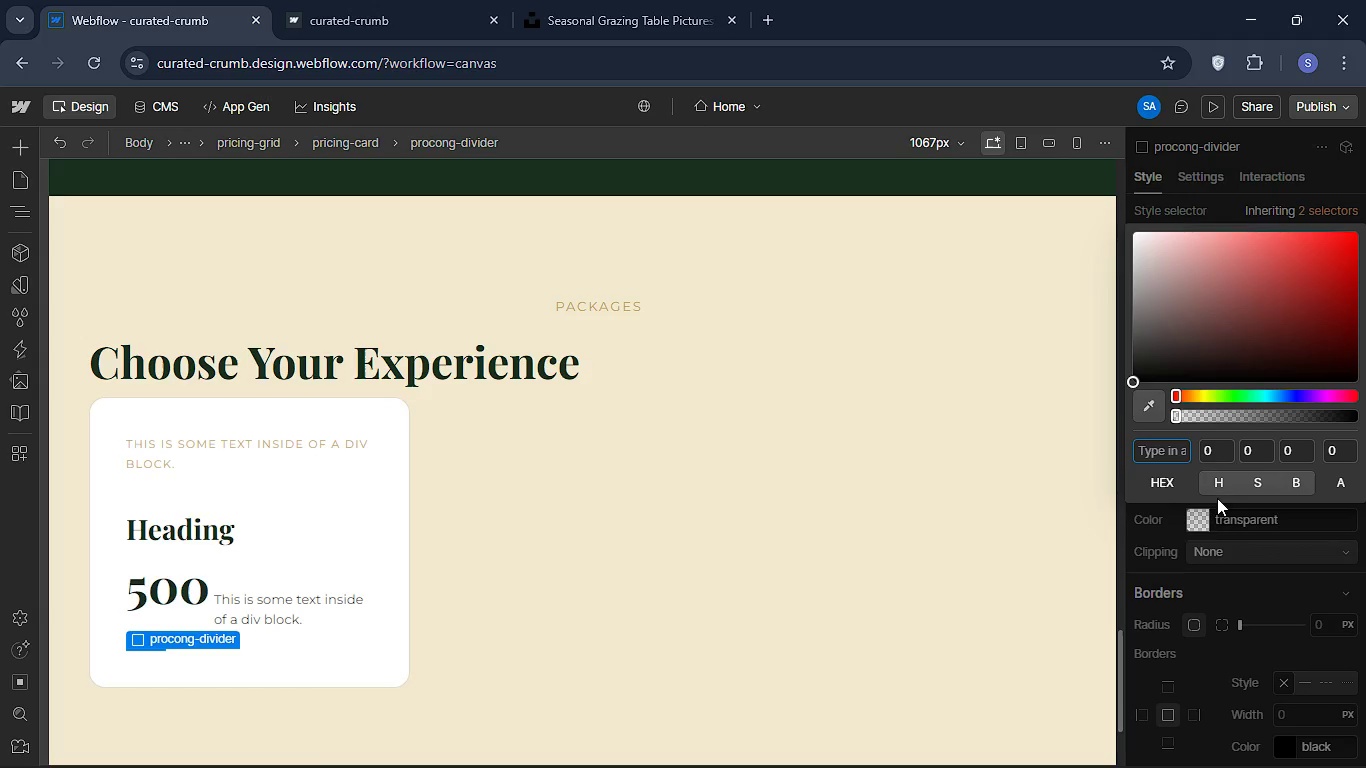 
wait(10.08)
 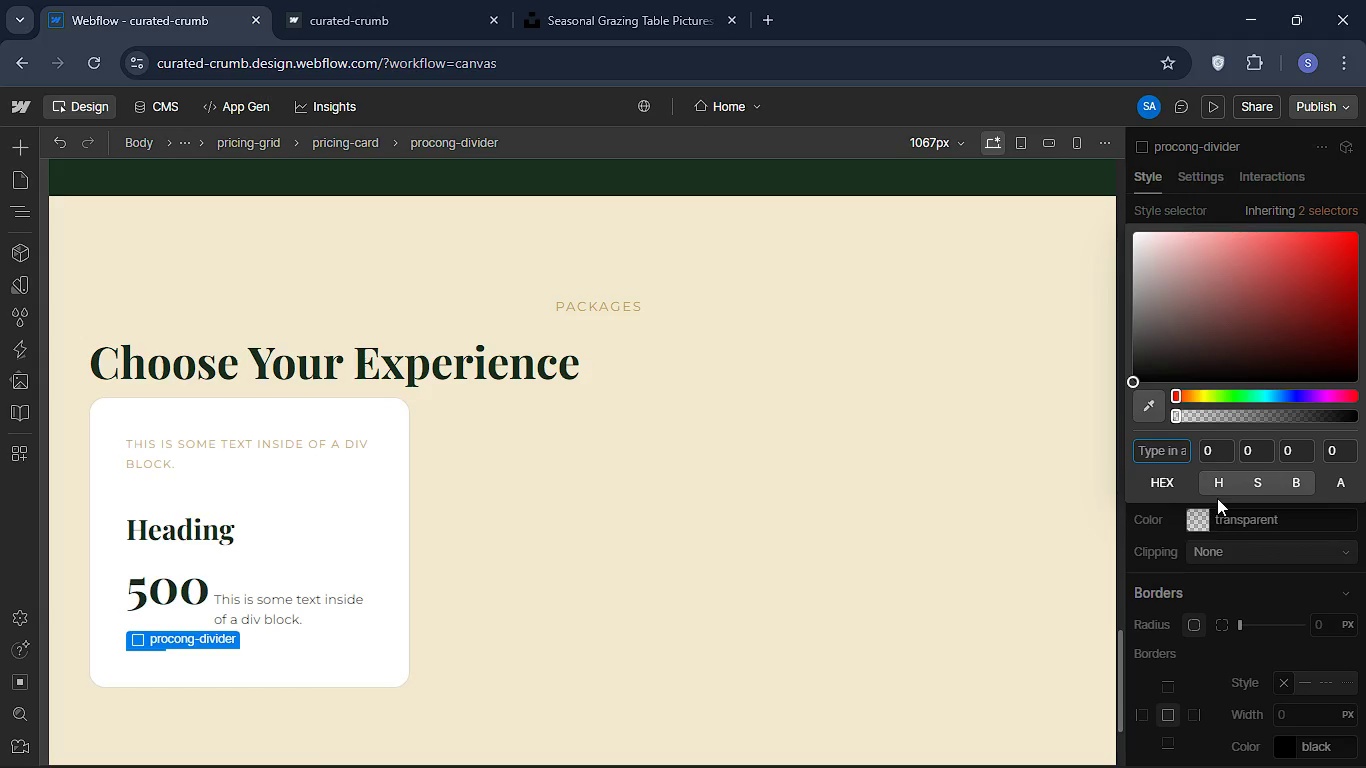 
type(#c)
 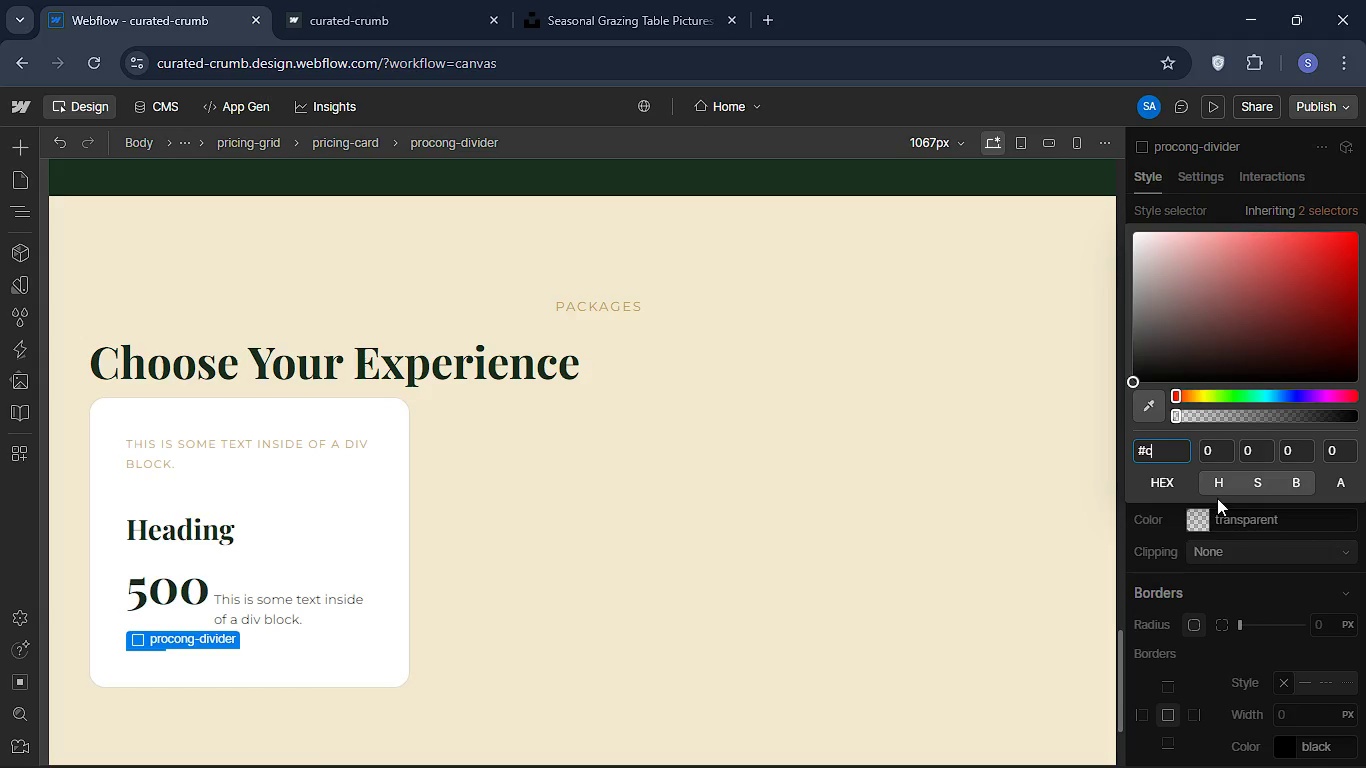 
type(0a)
 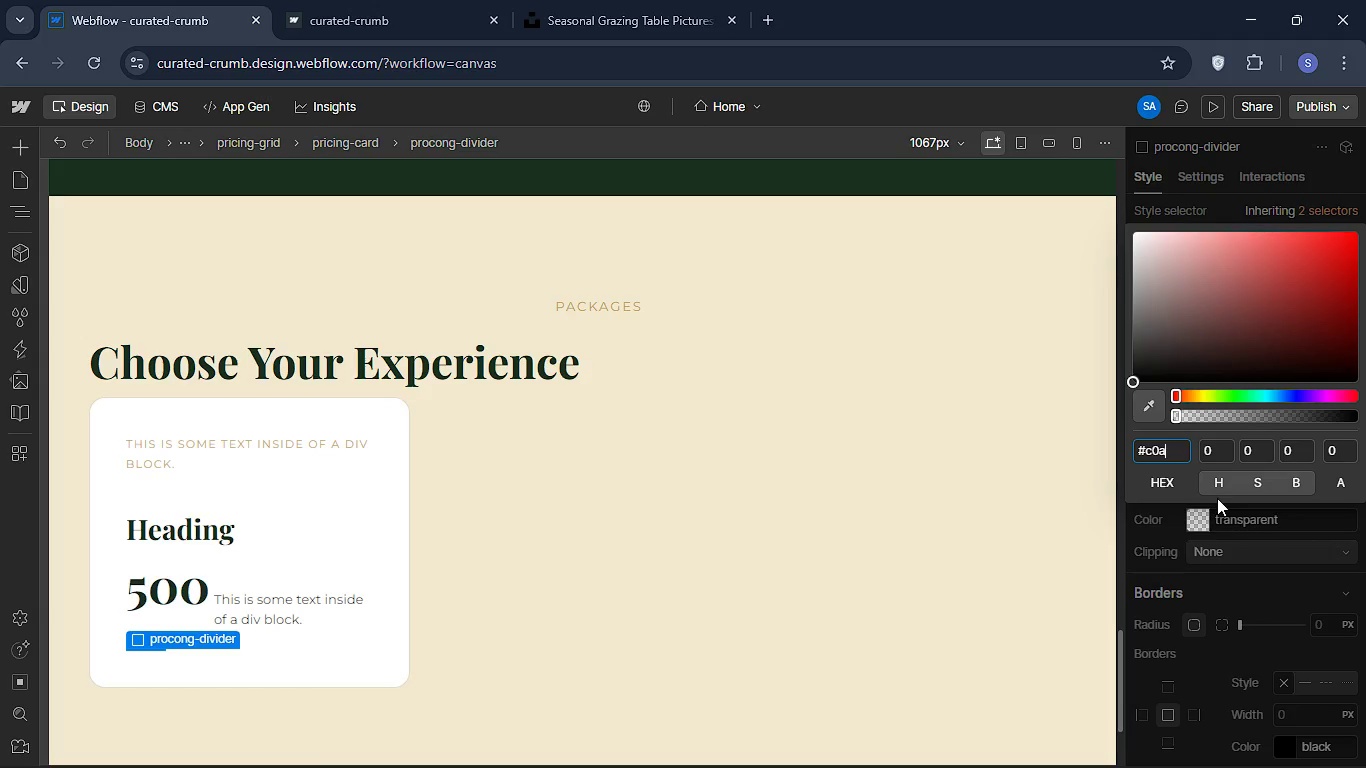 
type(96)
key(Backspace)
key(Backspace)
key(Backspace)
key(Backspace)
type(9a96)
 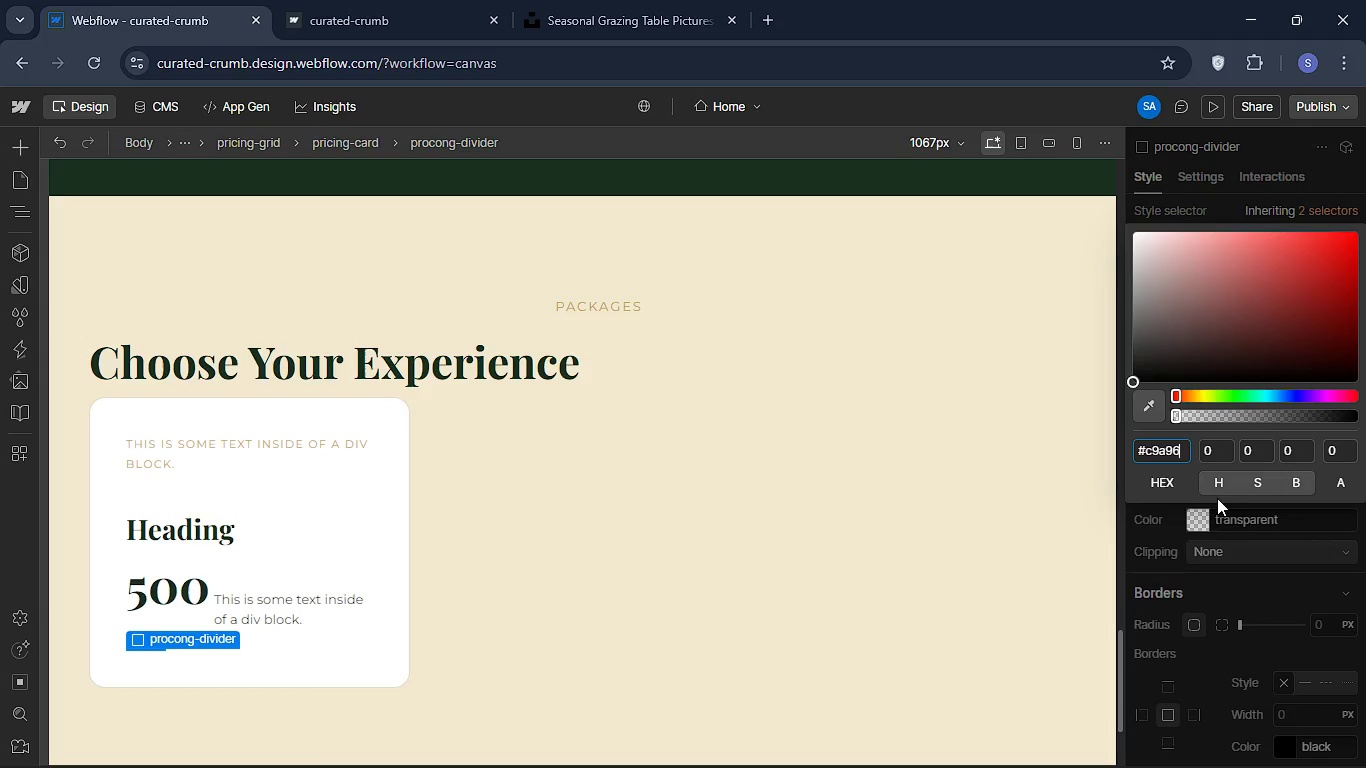 
wait(5.92)
 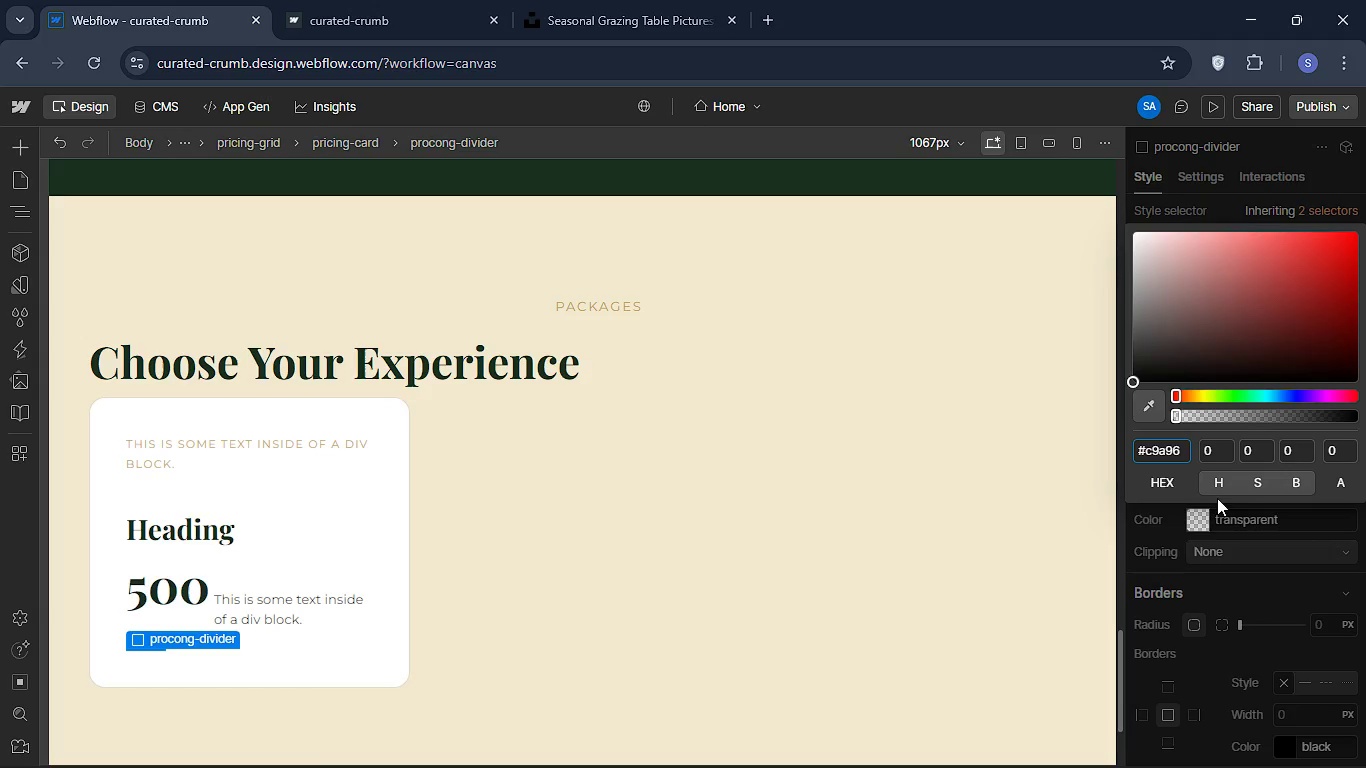 
key(E)
 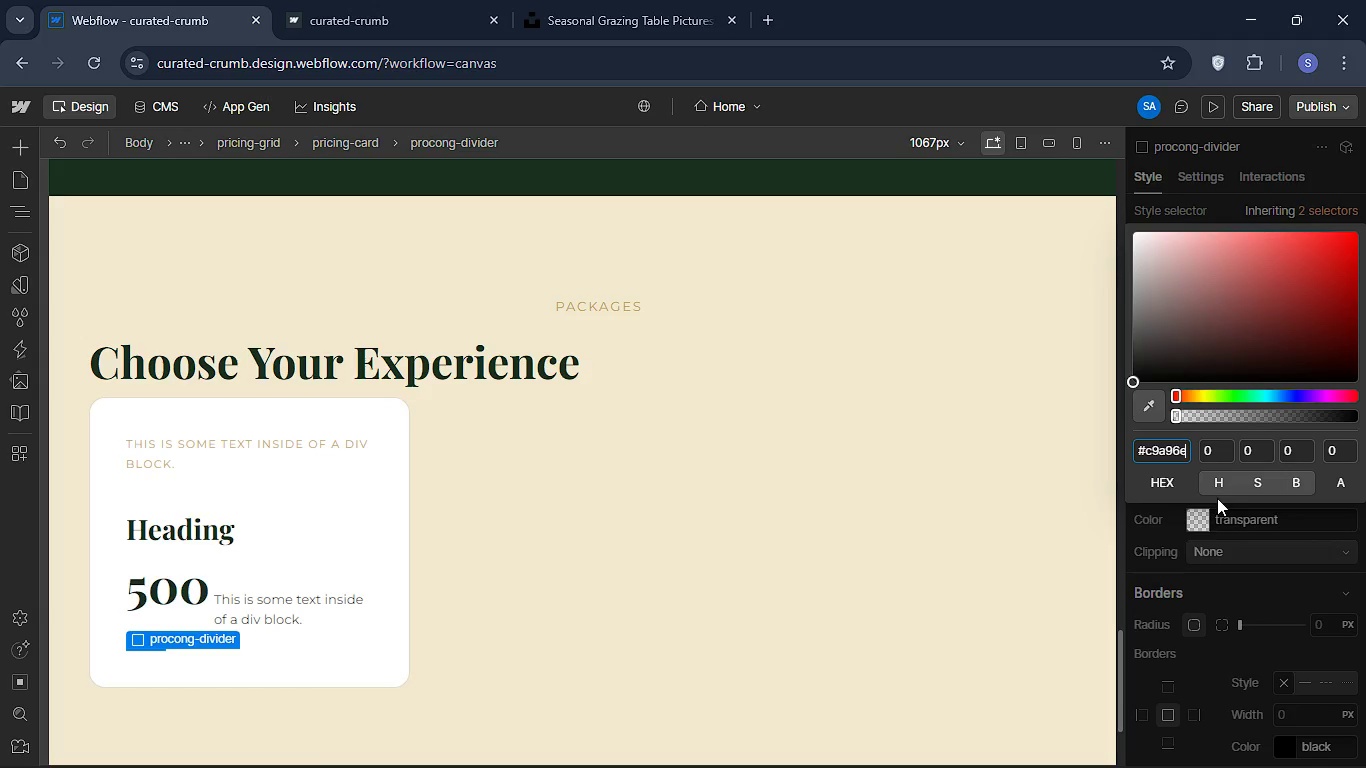 
key(Enter)
 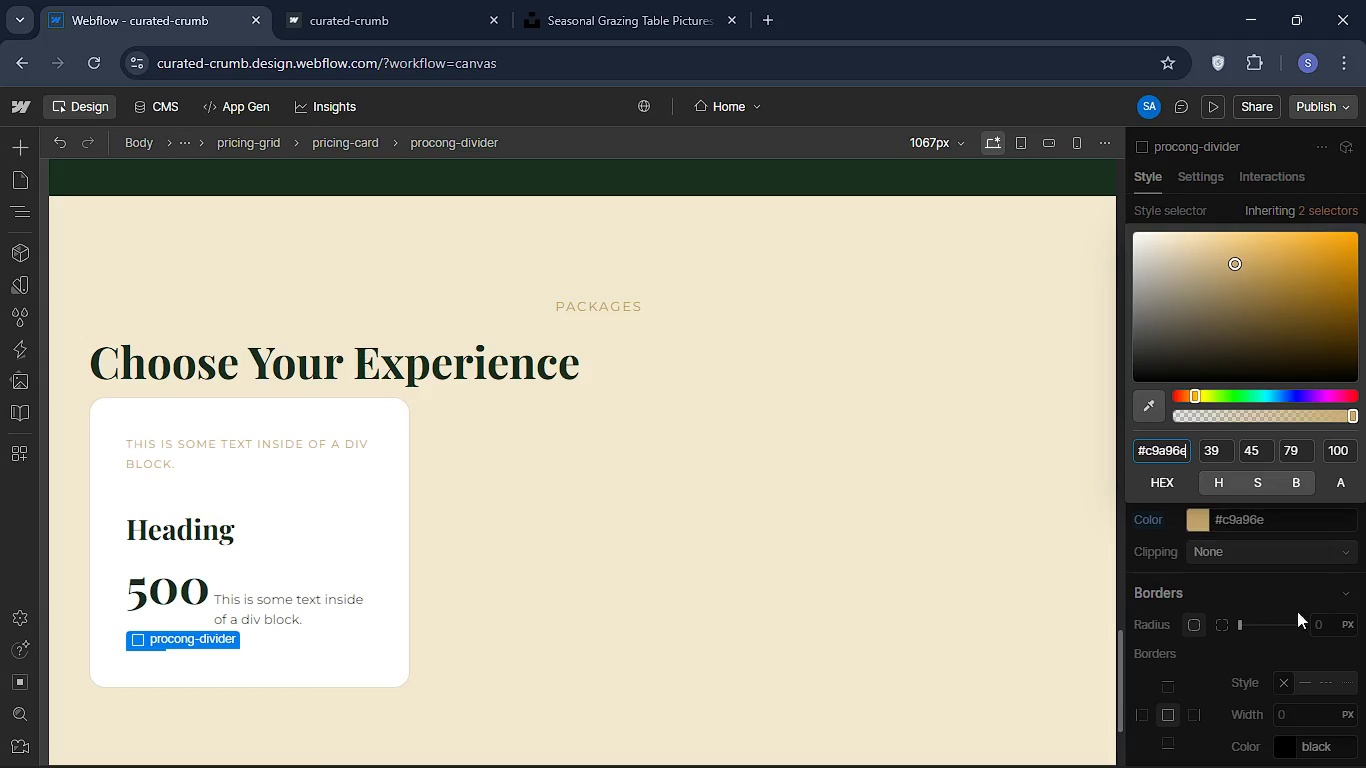 
left_click([1267, 594])
 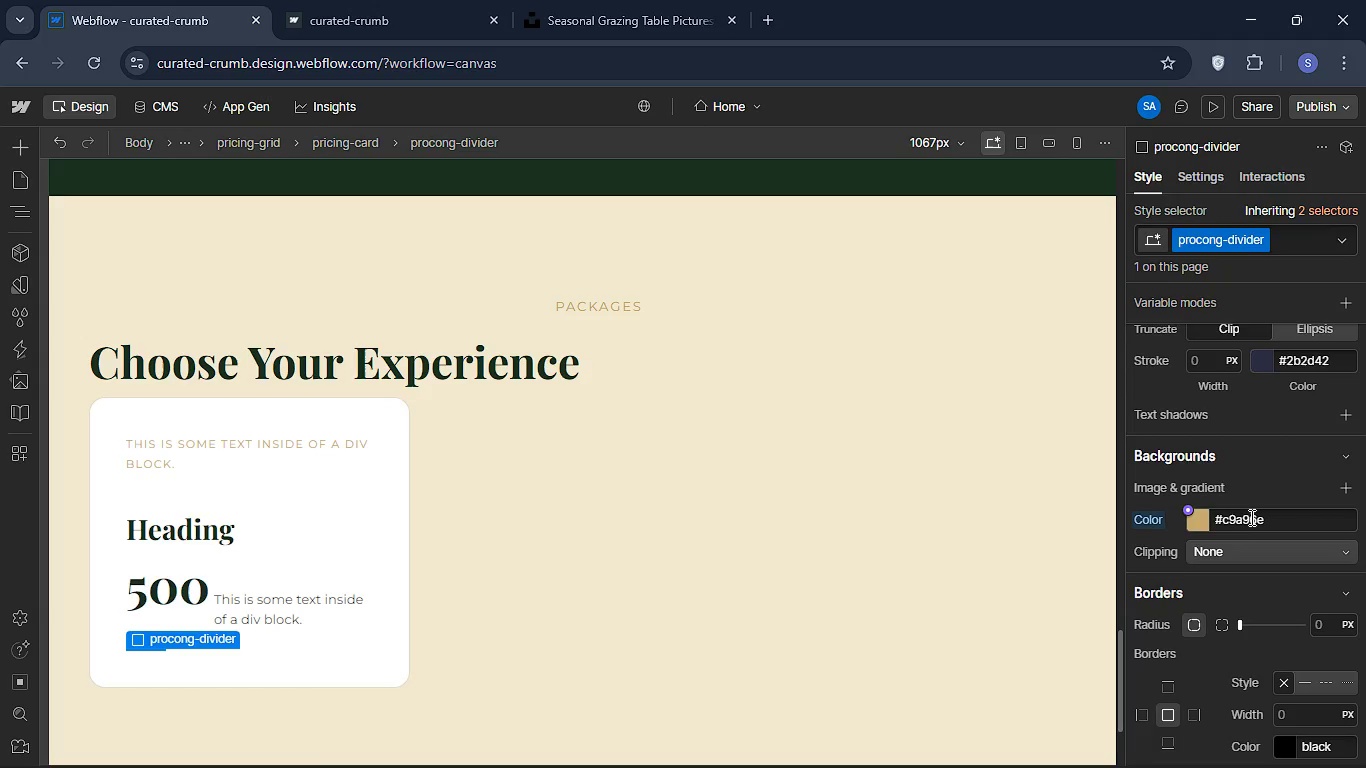 
wait(8.66)
 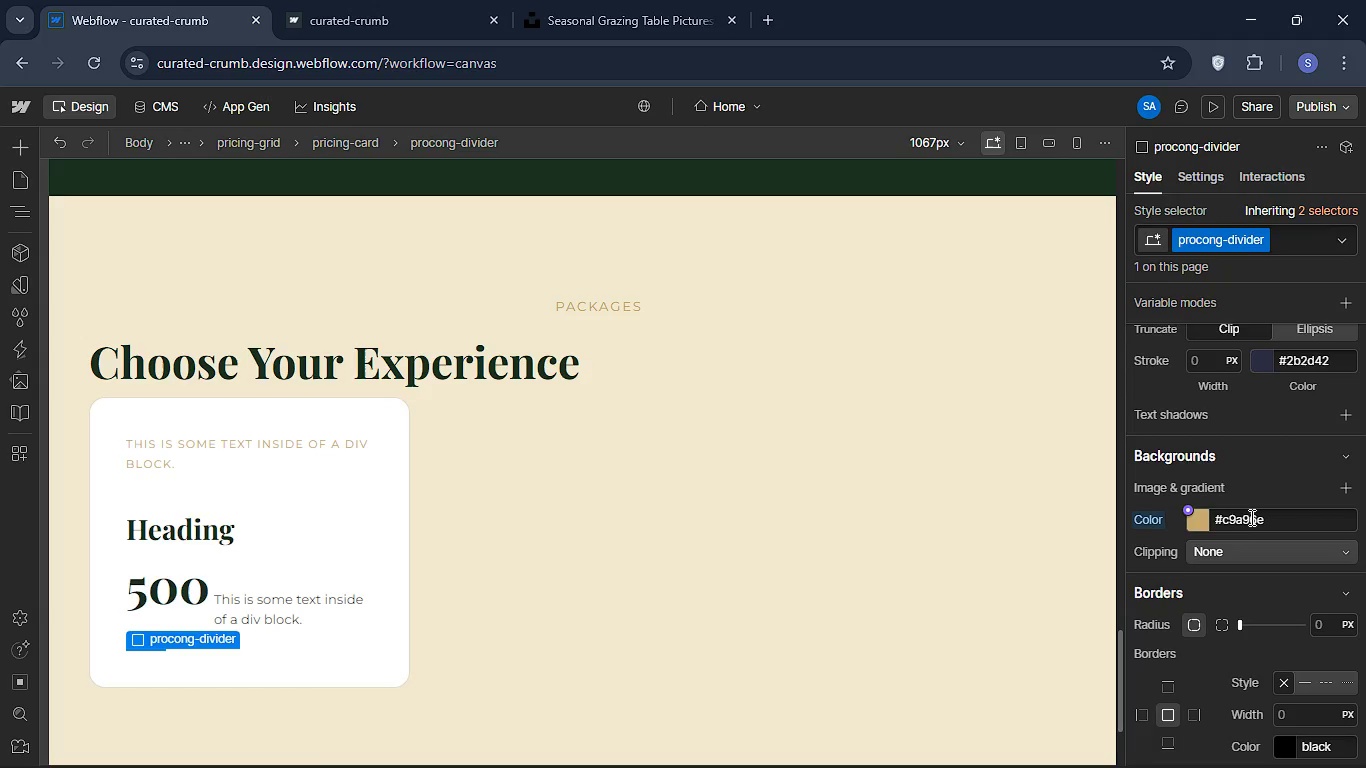 
left_click([1206, 104])
 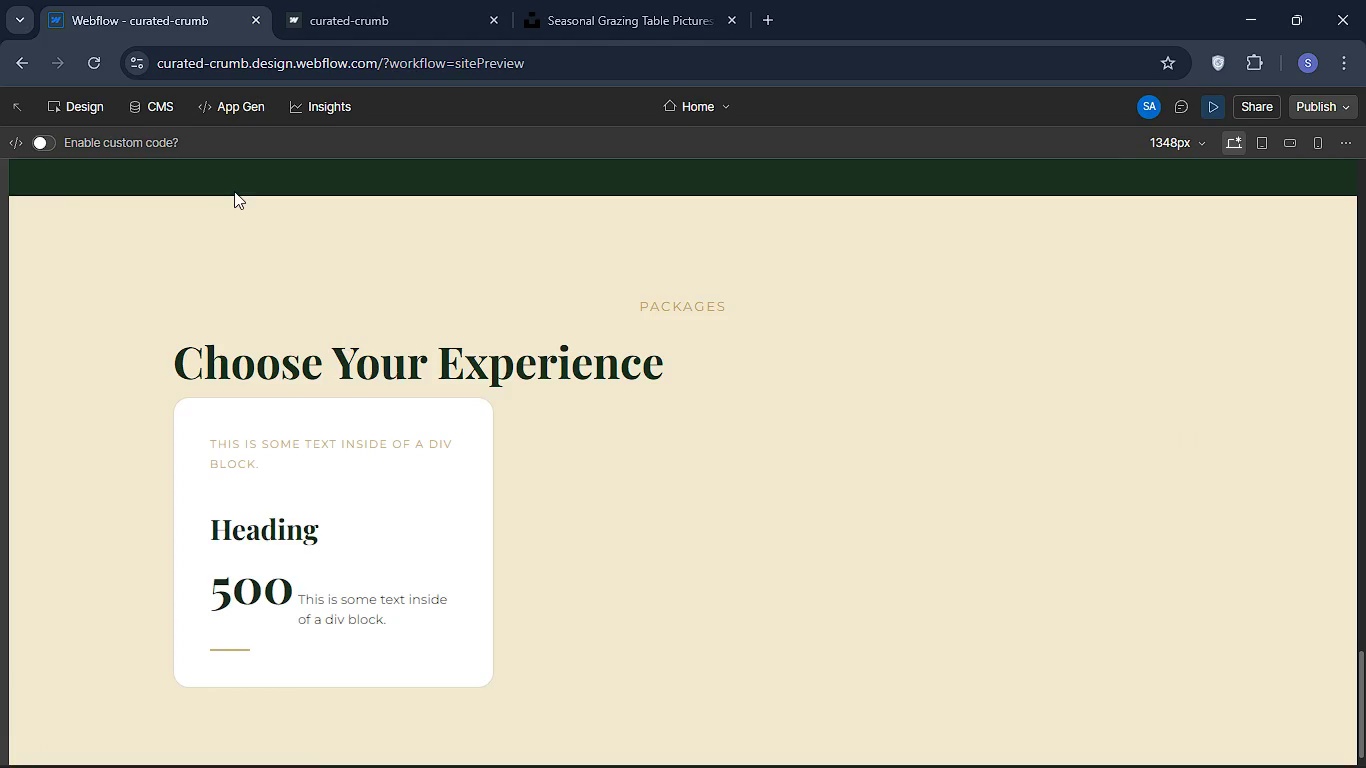 
left_click([70, 100])
 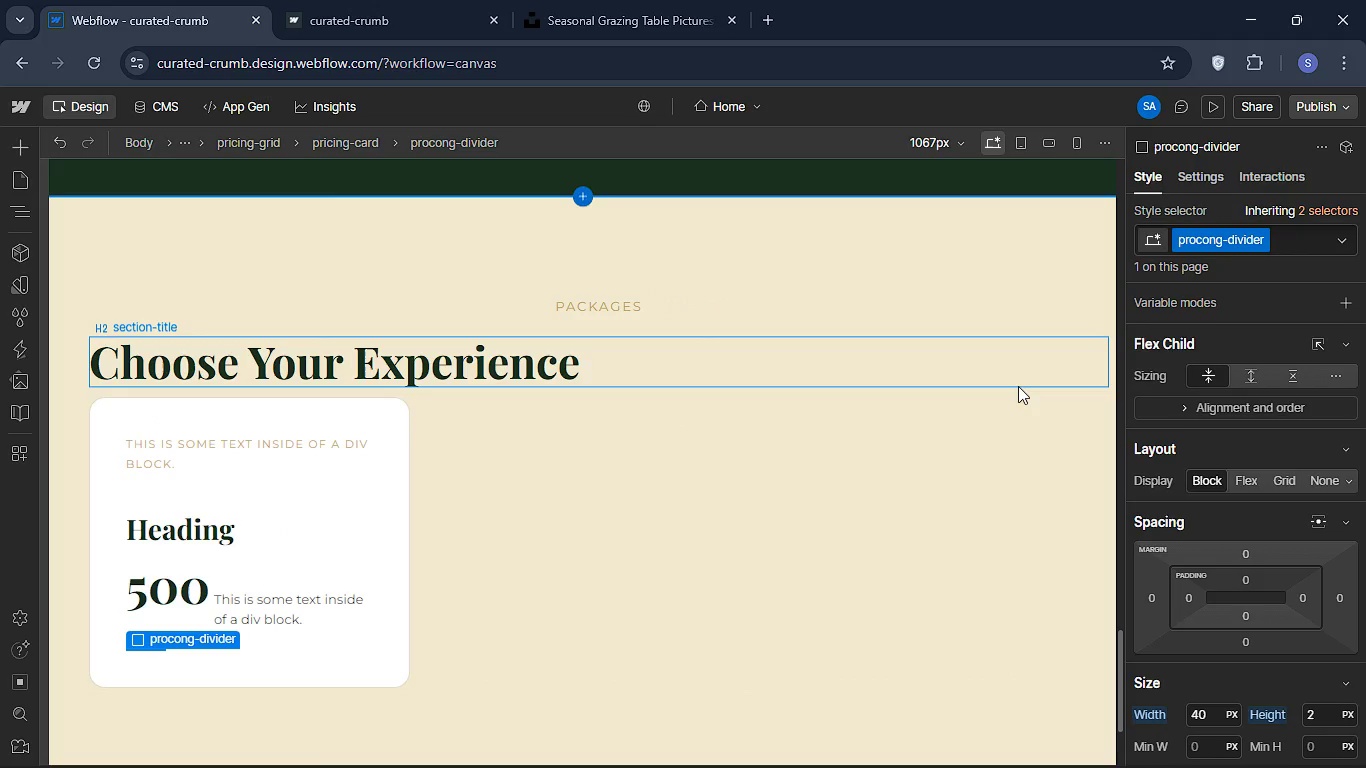 
wait(7.86)
 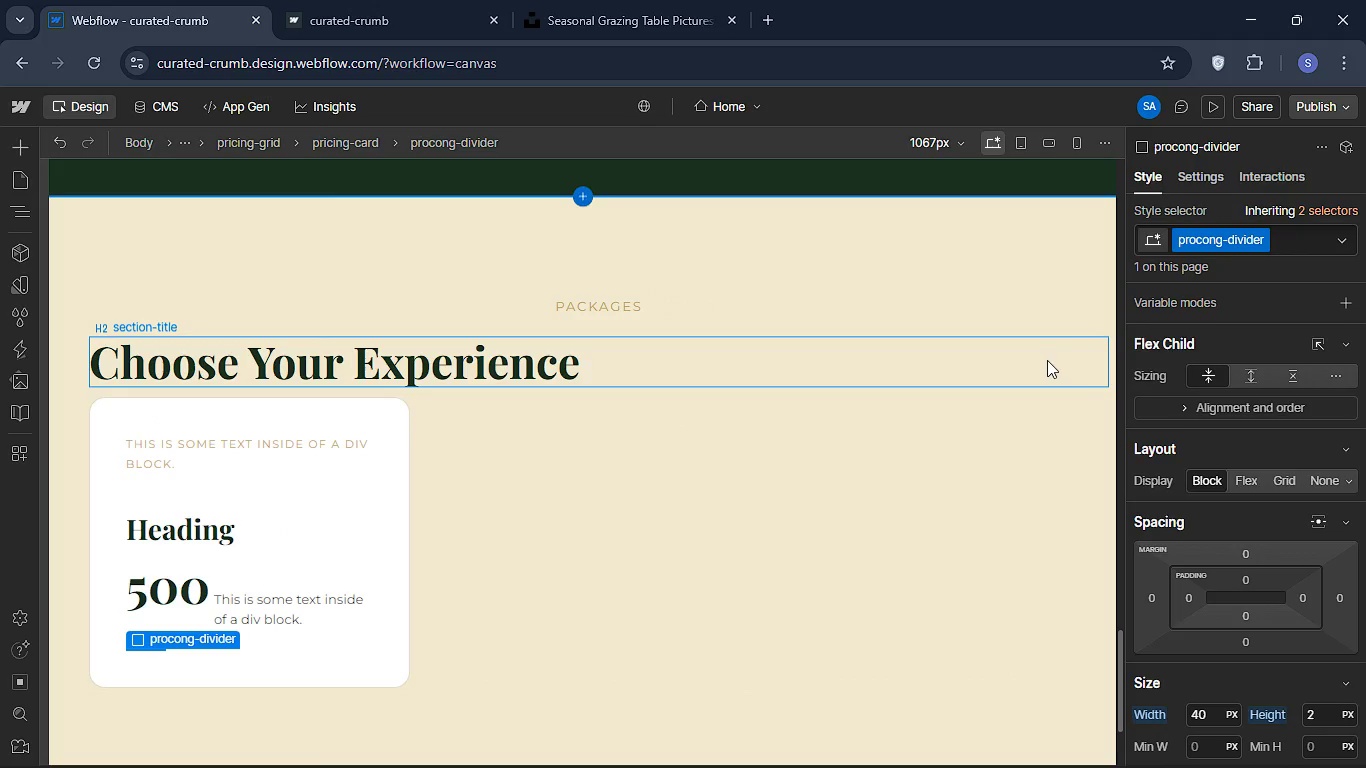 
left_click([16, 217])
 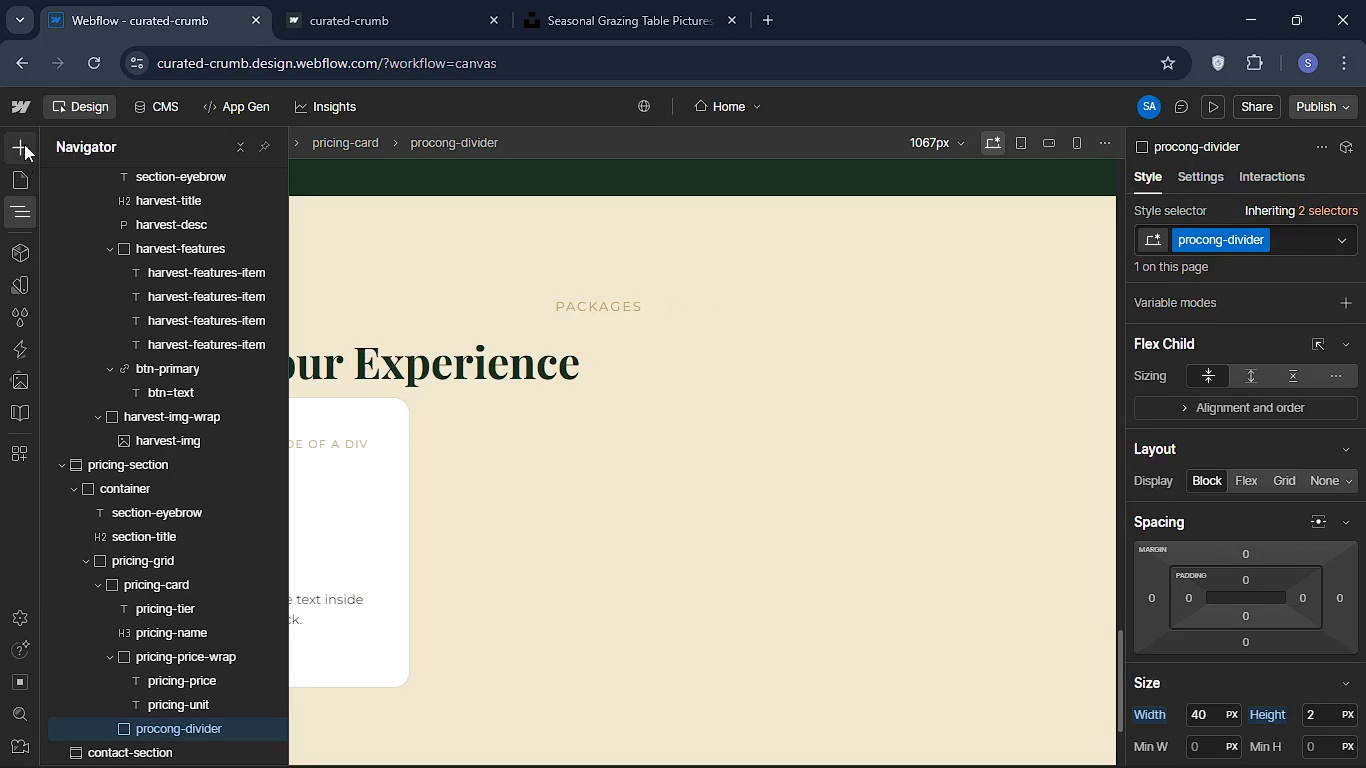 
left_click([24, 135])
 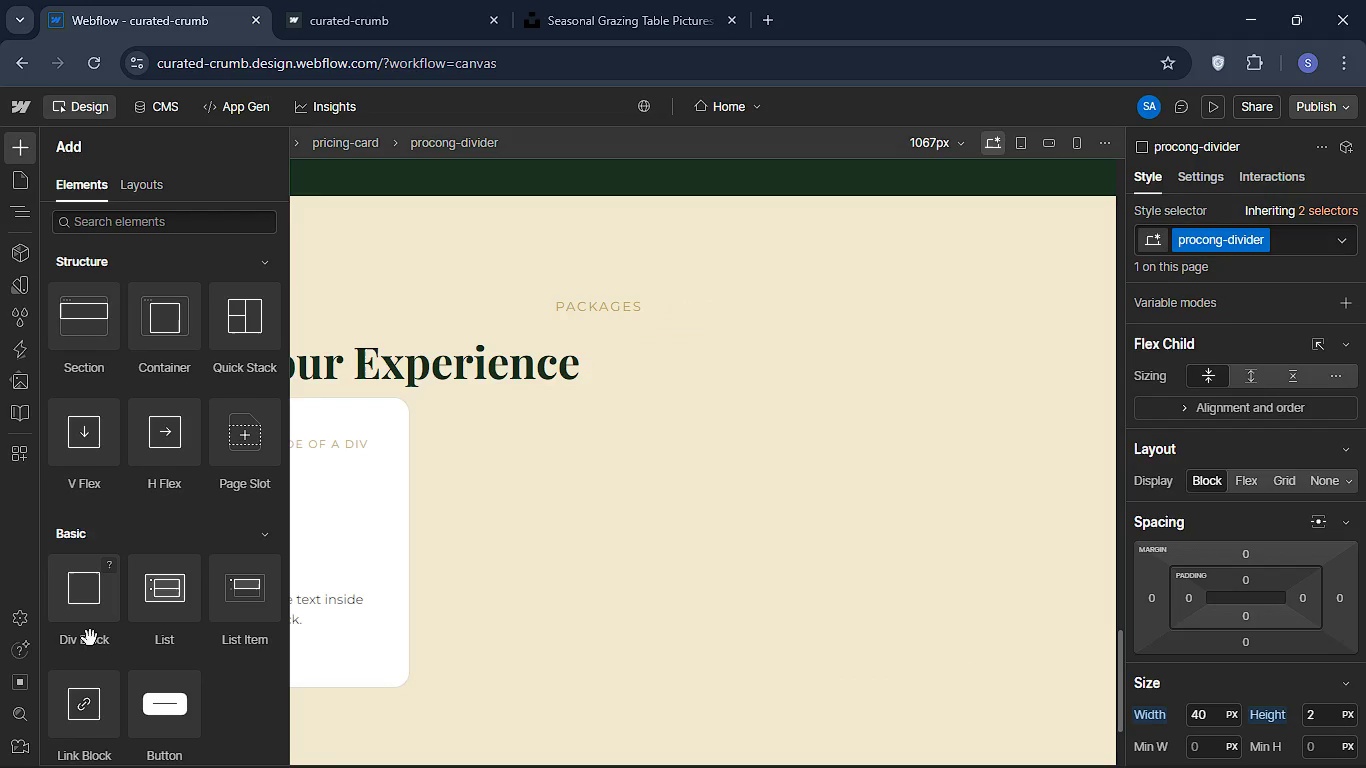 
left_click_drag(start_coordinate=[97, 618], to_coordinate=[199, 640])
 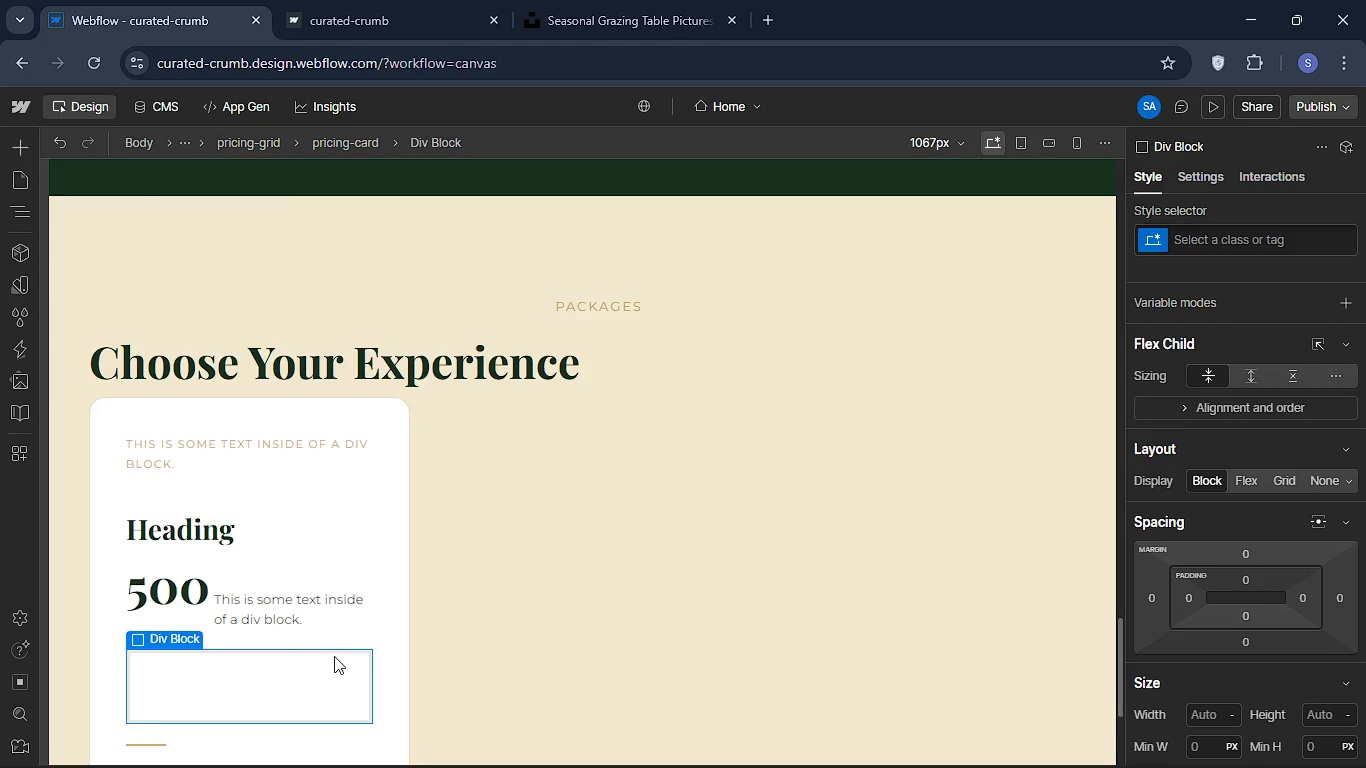 
scroll: coordinate [334, 643], scroll_direction: down, amount: 2.0
 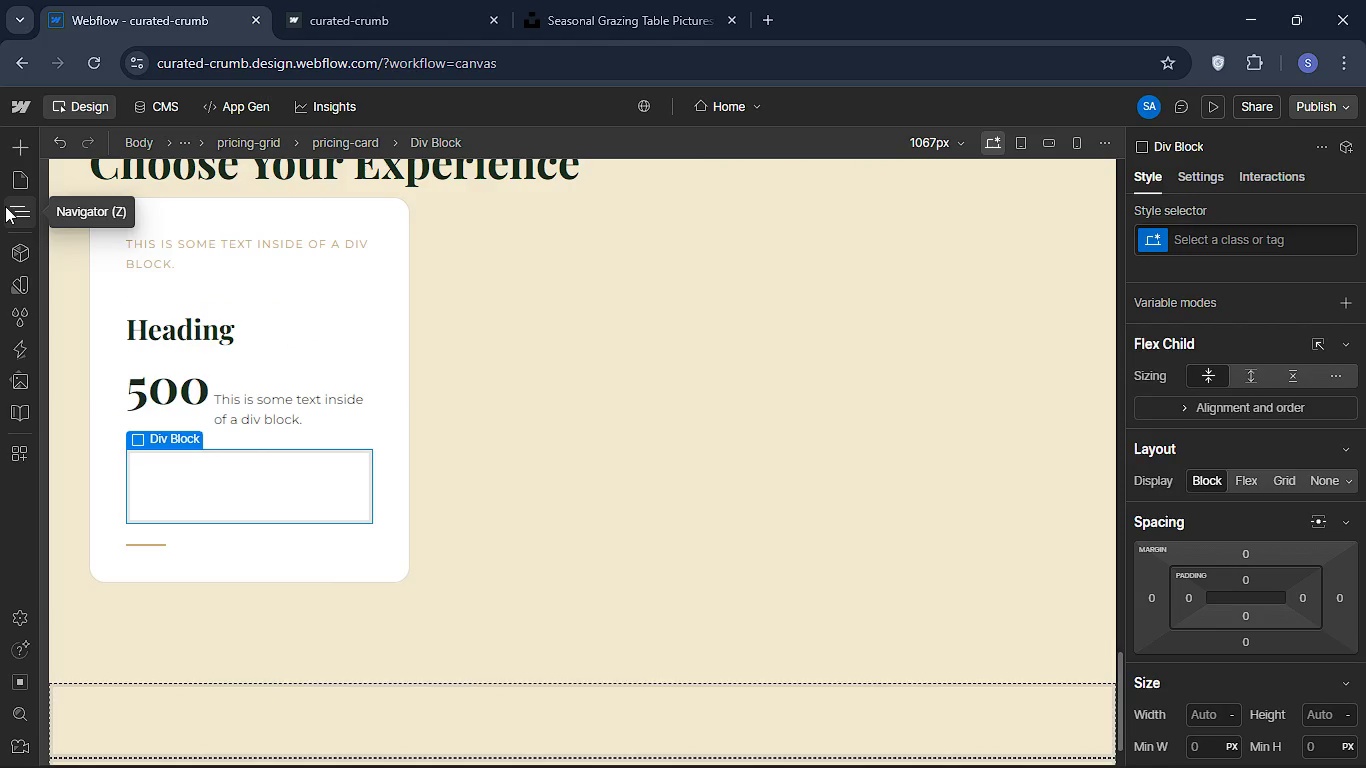 
left_click([4, 211])
 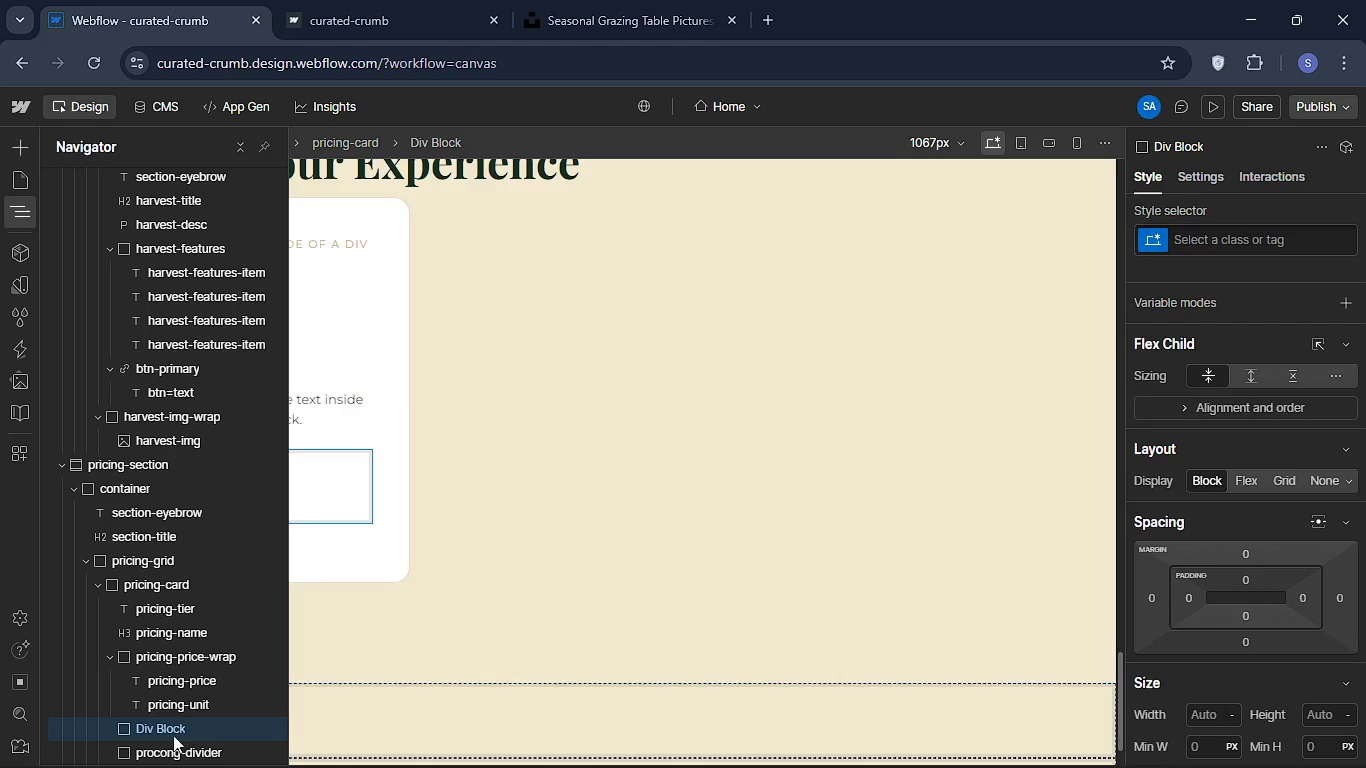 
left_click_drag(start_coordinate=[177, 732], to_coordinate=[143, 707])
 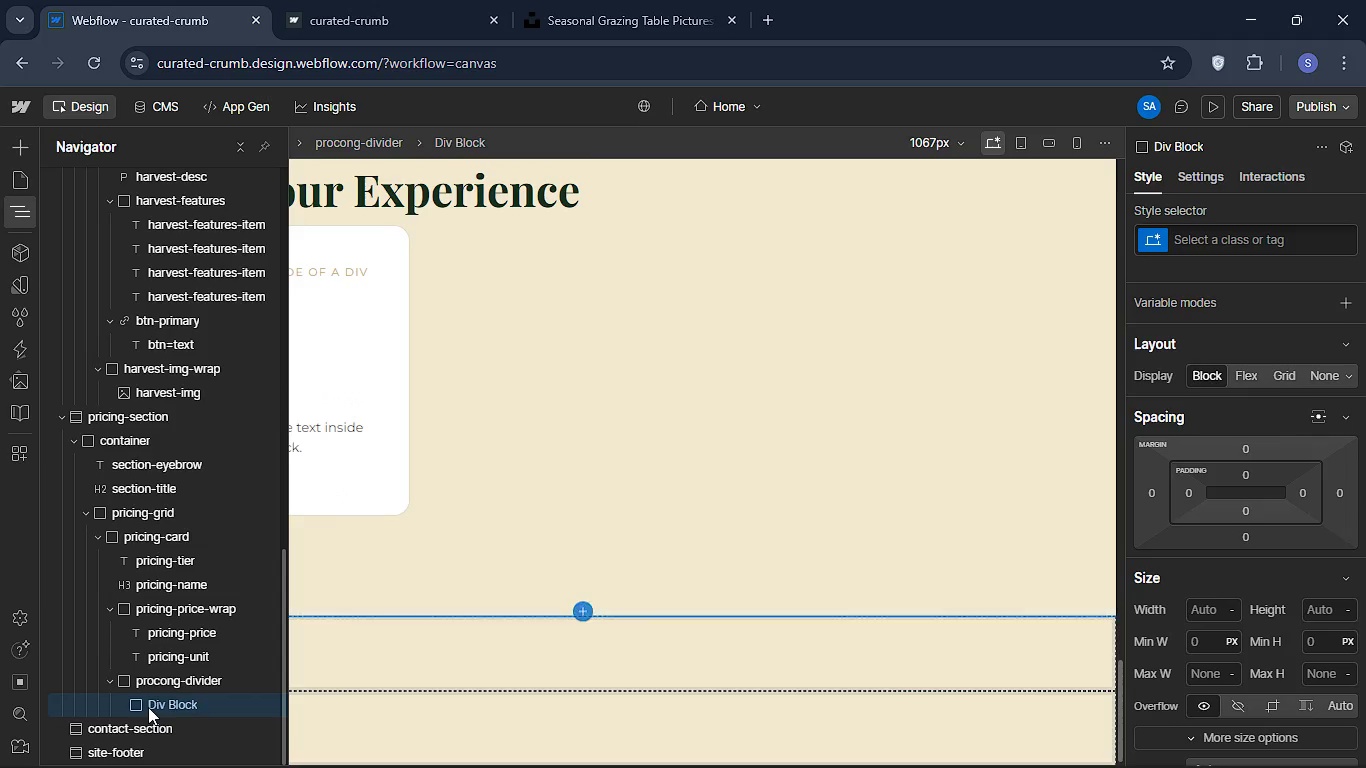 
hold_key(key=ShiftLeft, duration=5.91)
 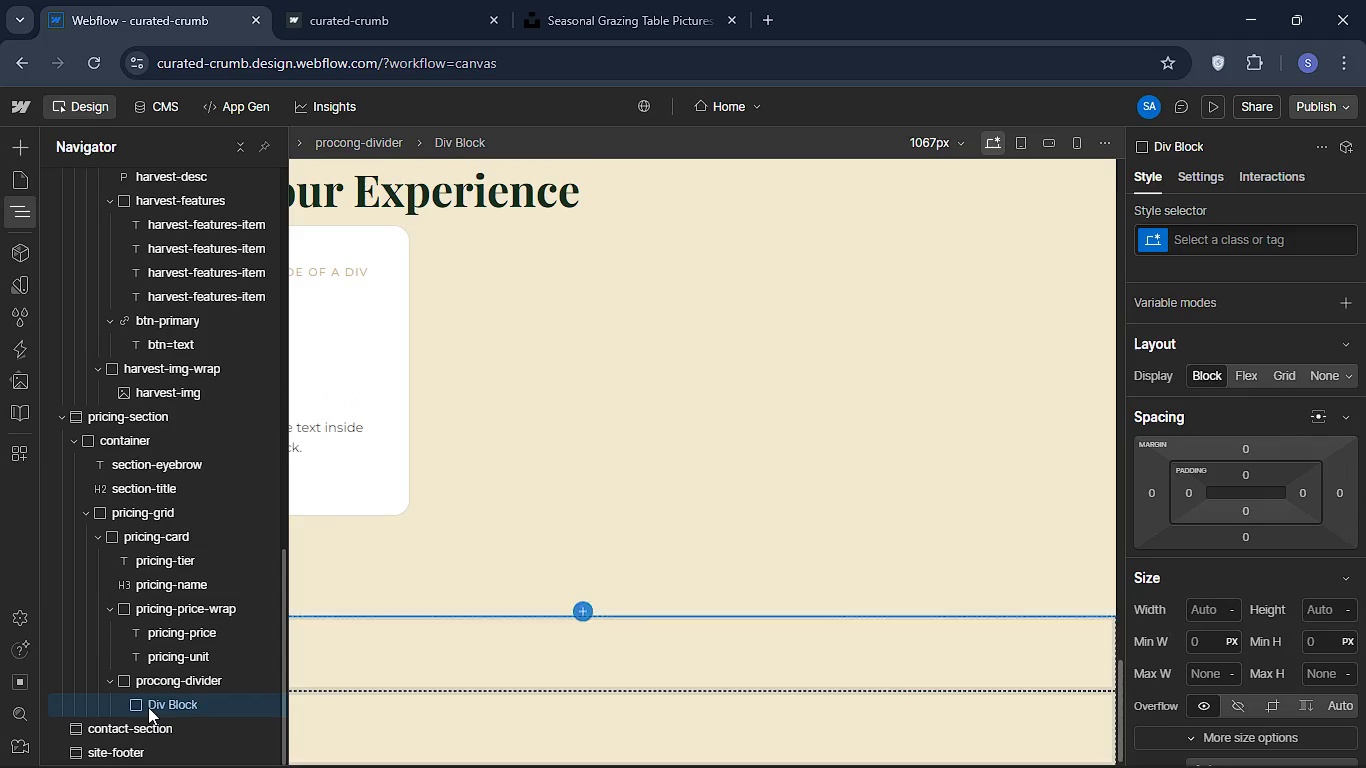 
left_click_drag(start_coordinate=[148, 707], to_coordinate=[89, 709])
 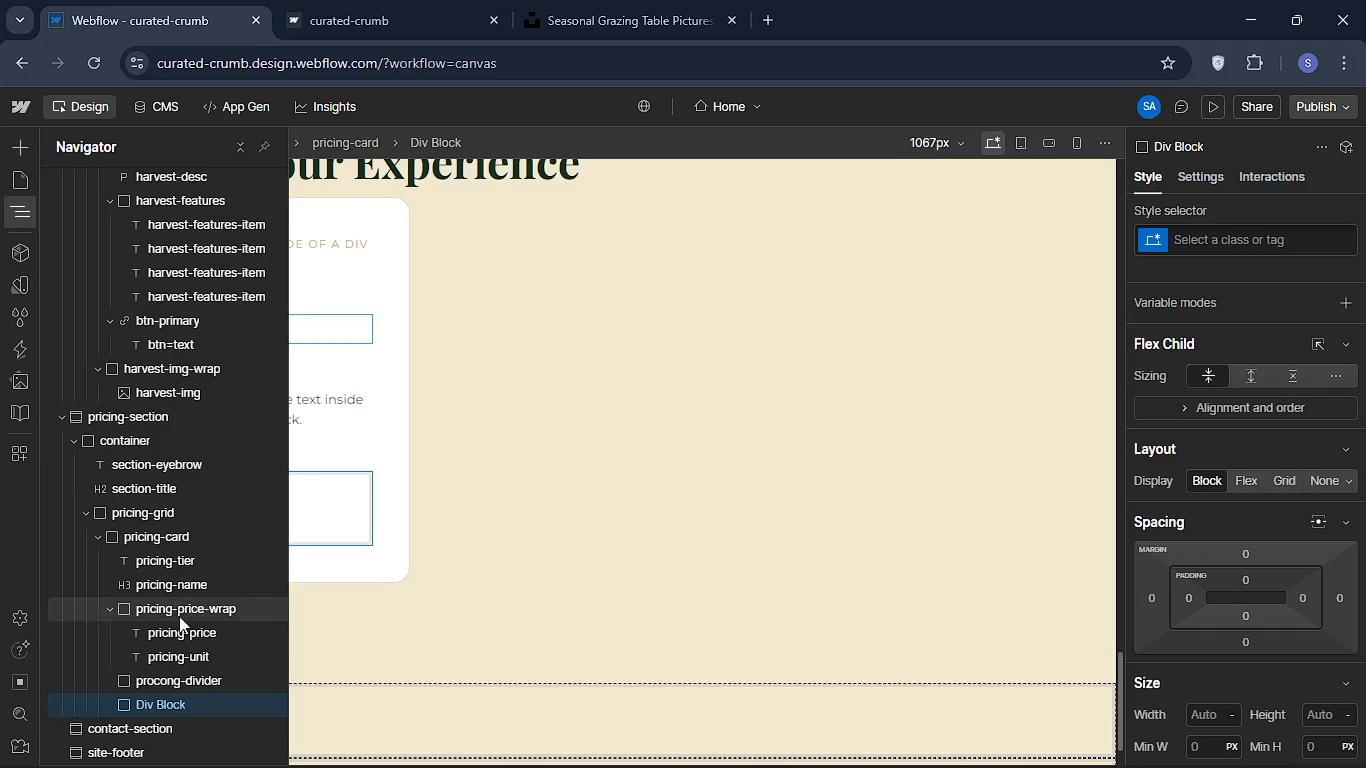 
wait(6.8)
 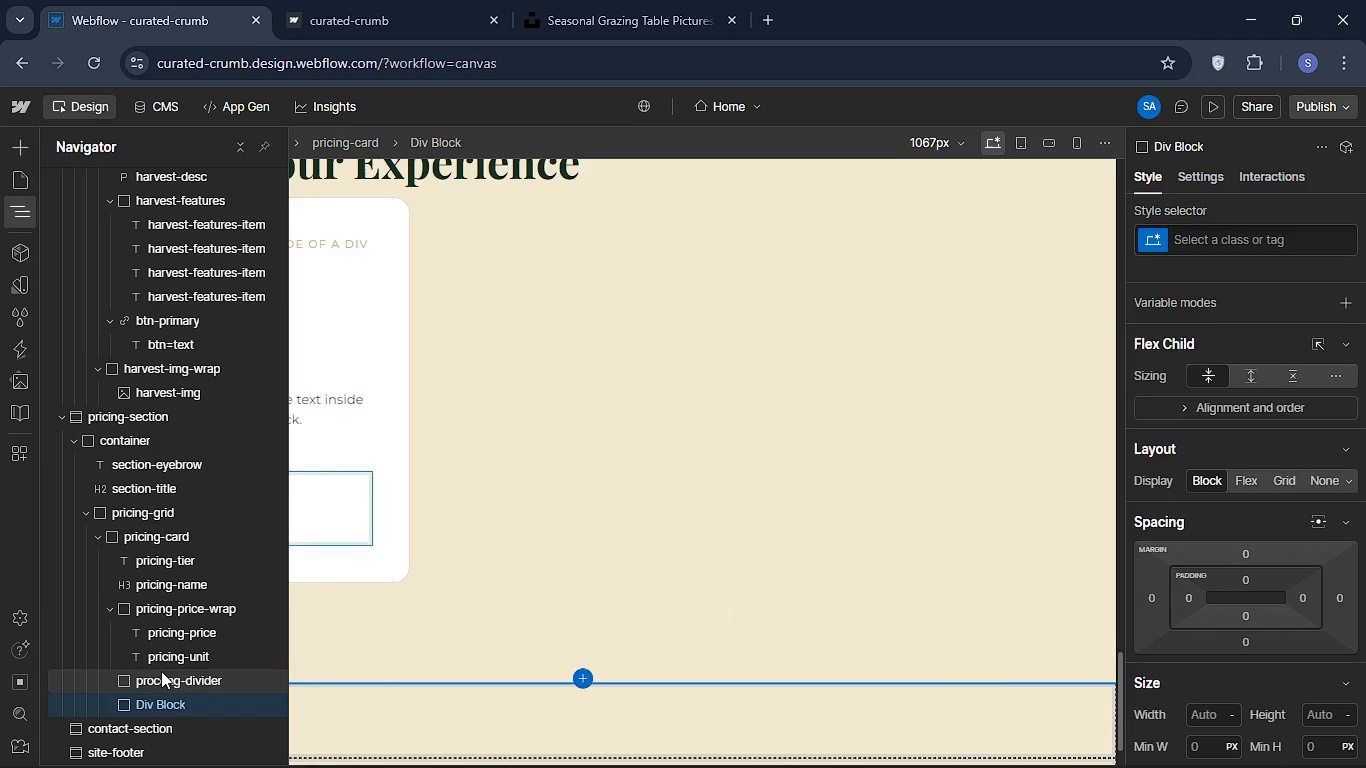 
left_click([110, 607])
 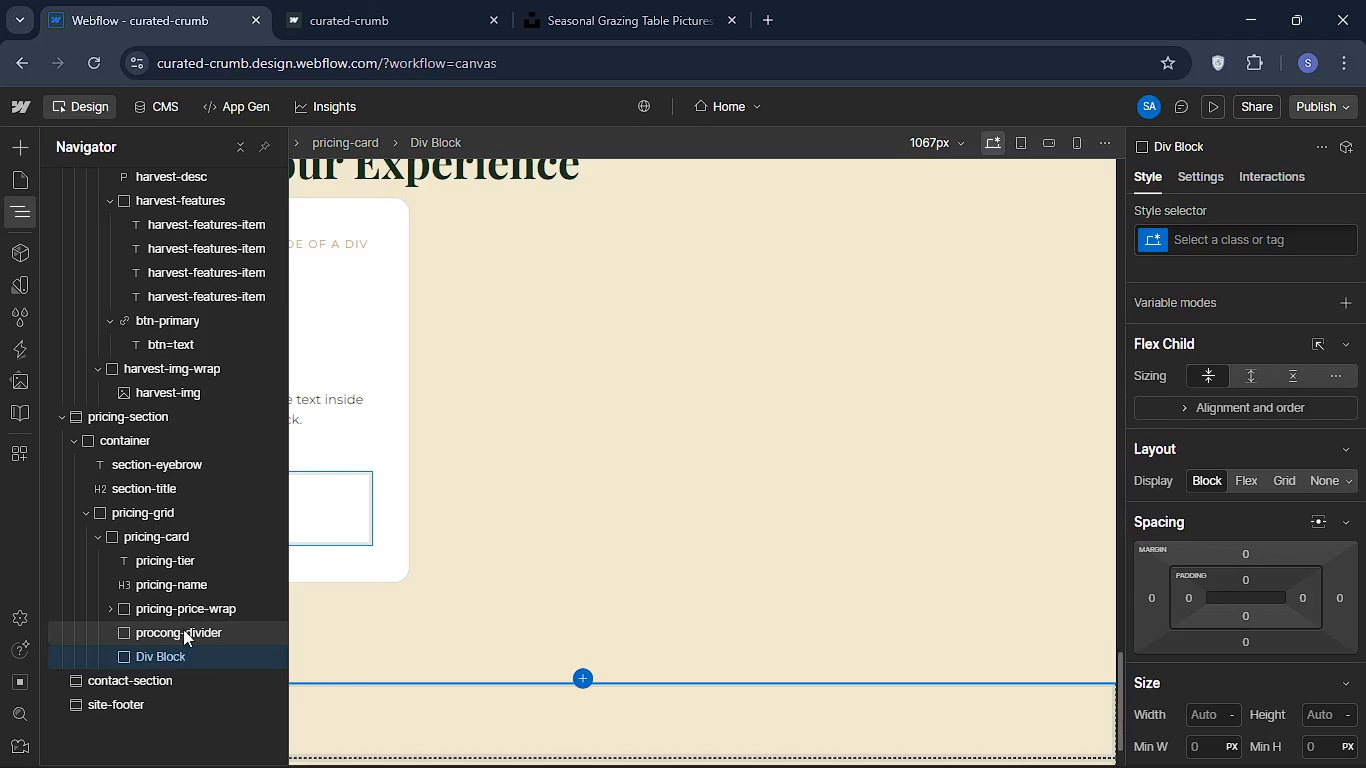 
left_click([174, 629])
 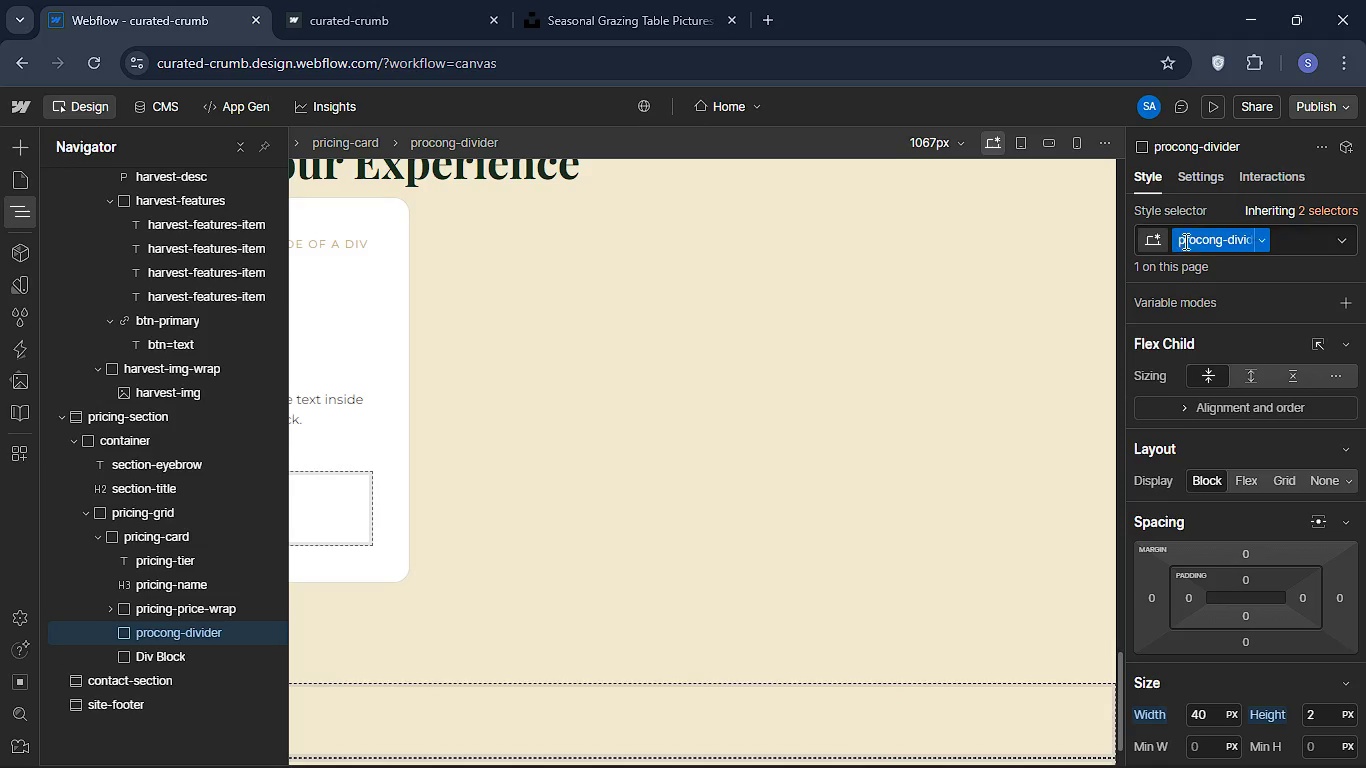 
left_click_drag(start_coordinate=[1221, 244], to_coordinate=[1227, 246])
 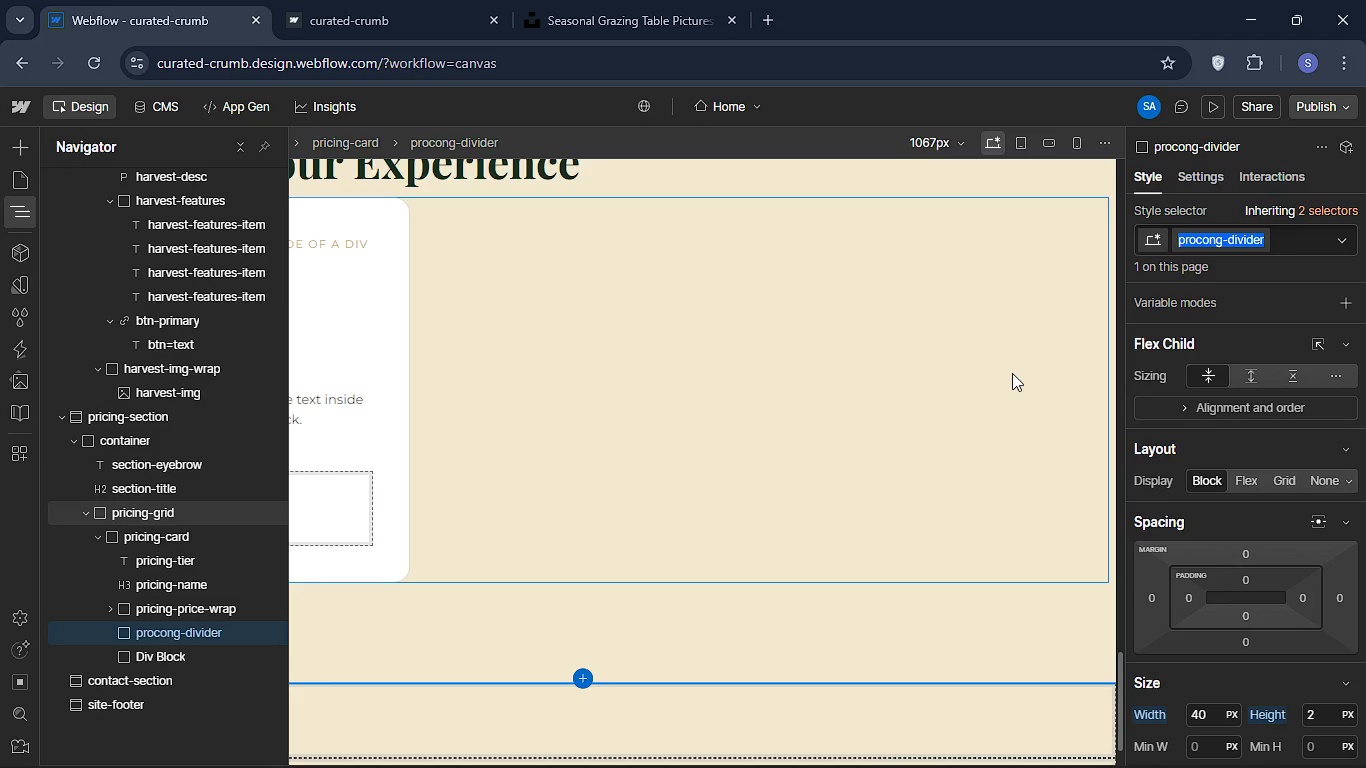 
key(Backspace)
type(pricing )
key(Backspace)
type(-divider )
key(Backspace)
 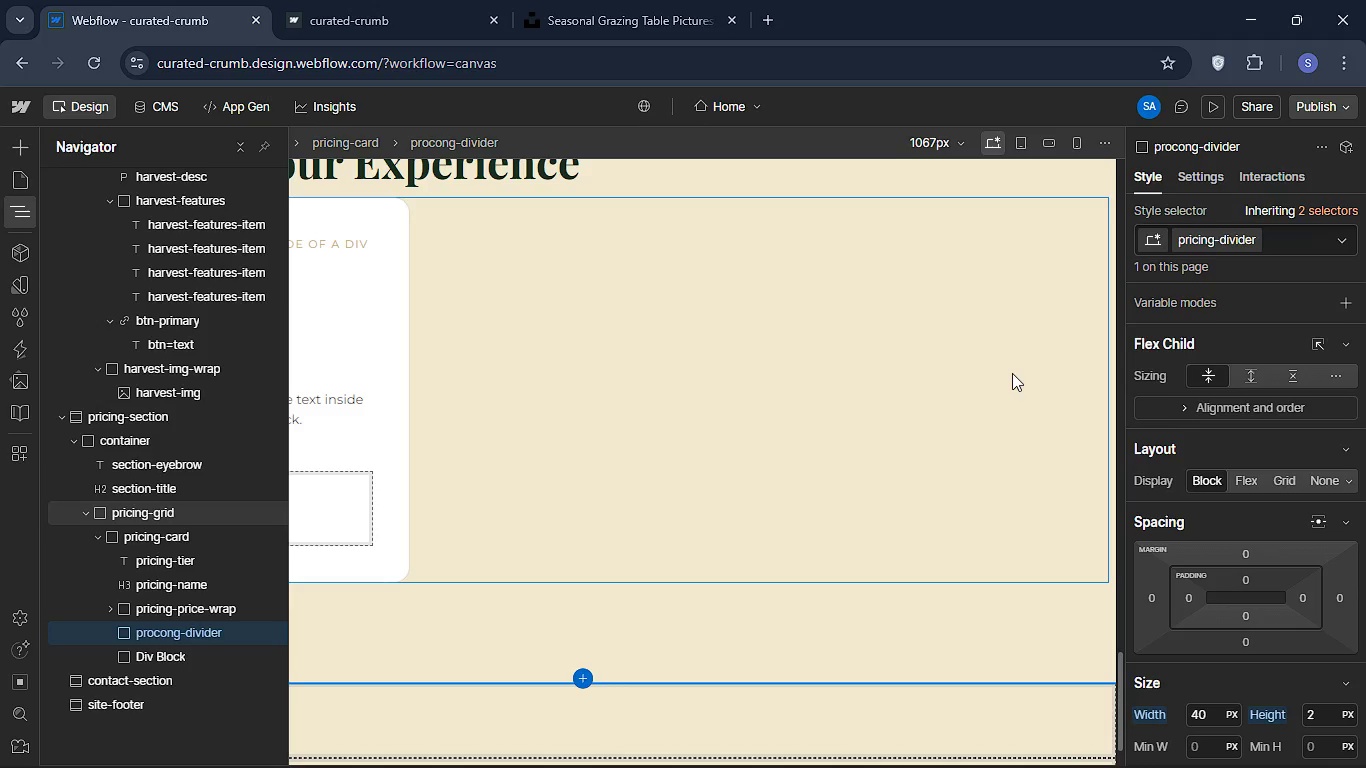 
key(Enter)
 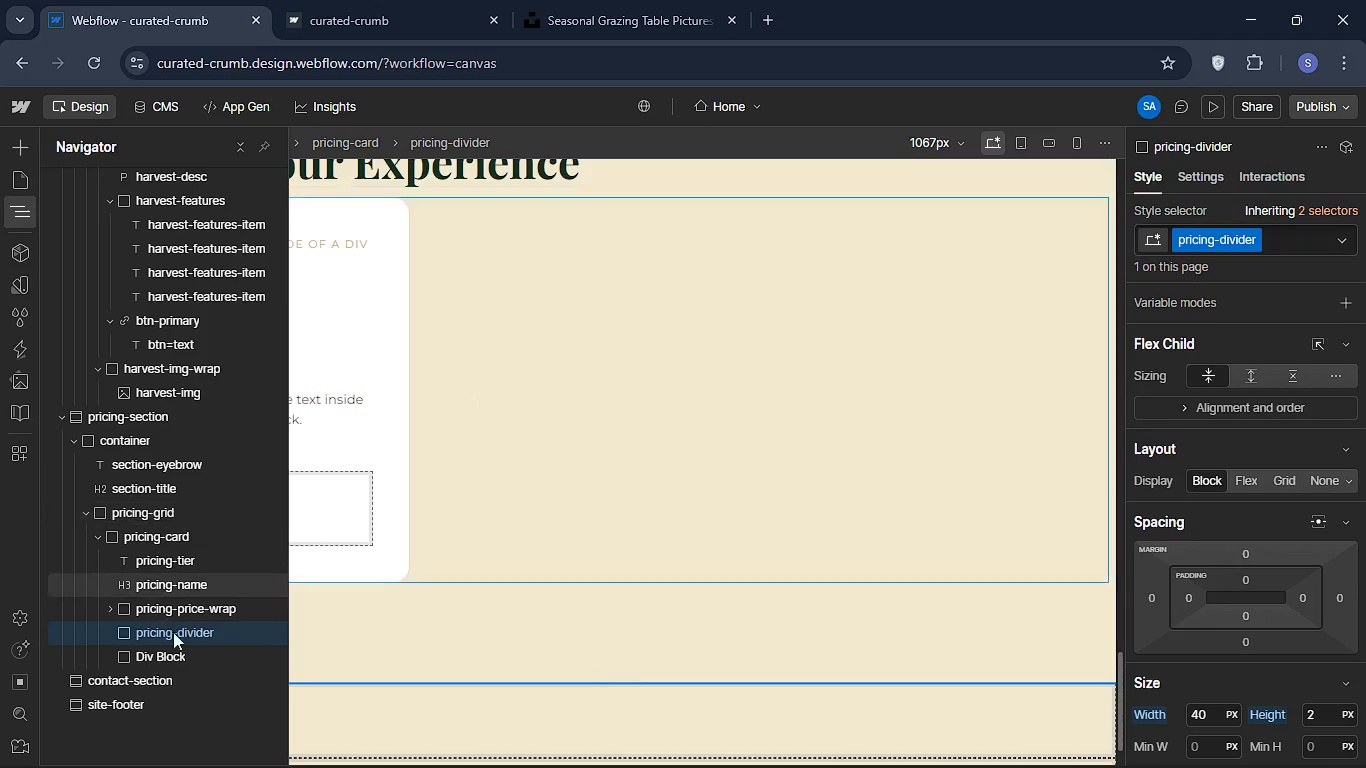 
left_click([196, 654])
 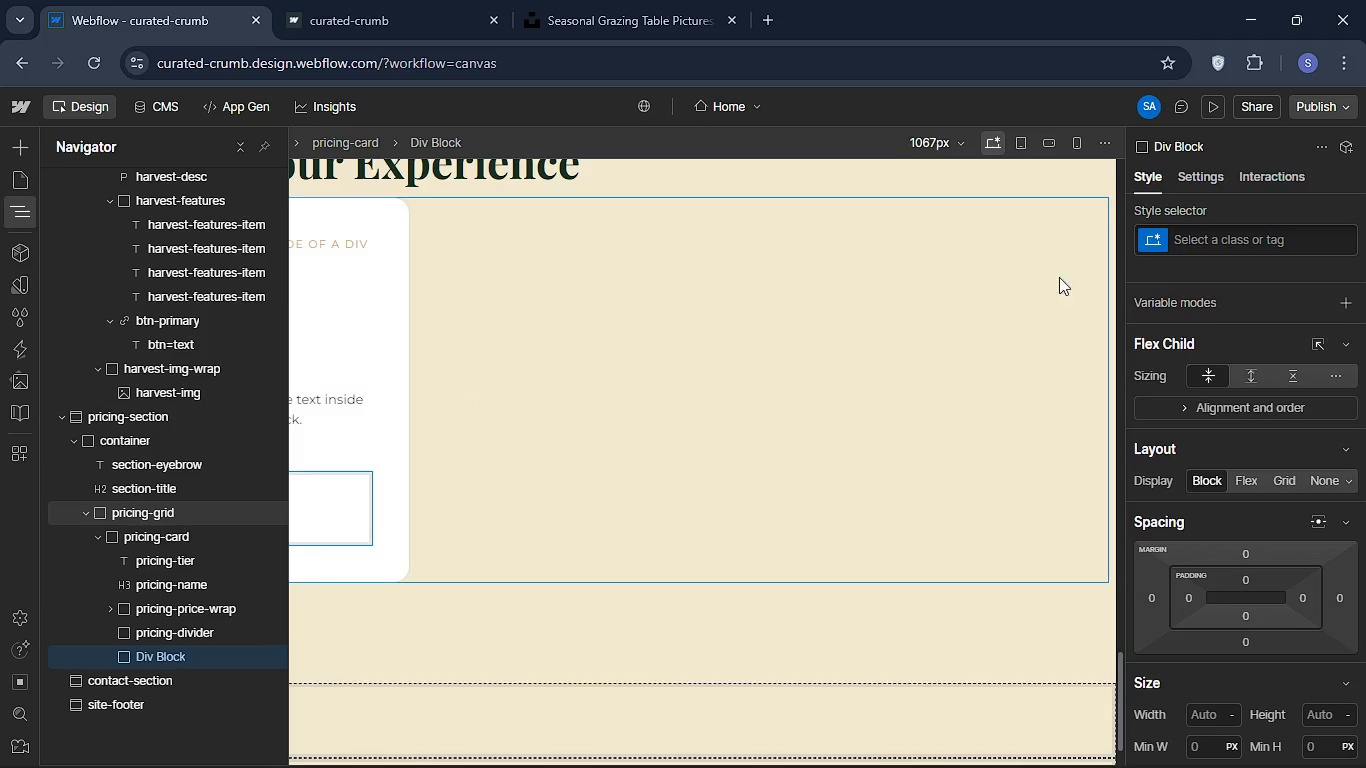 
left_click([1212, 233])
 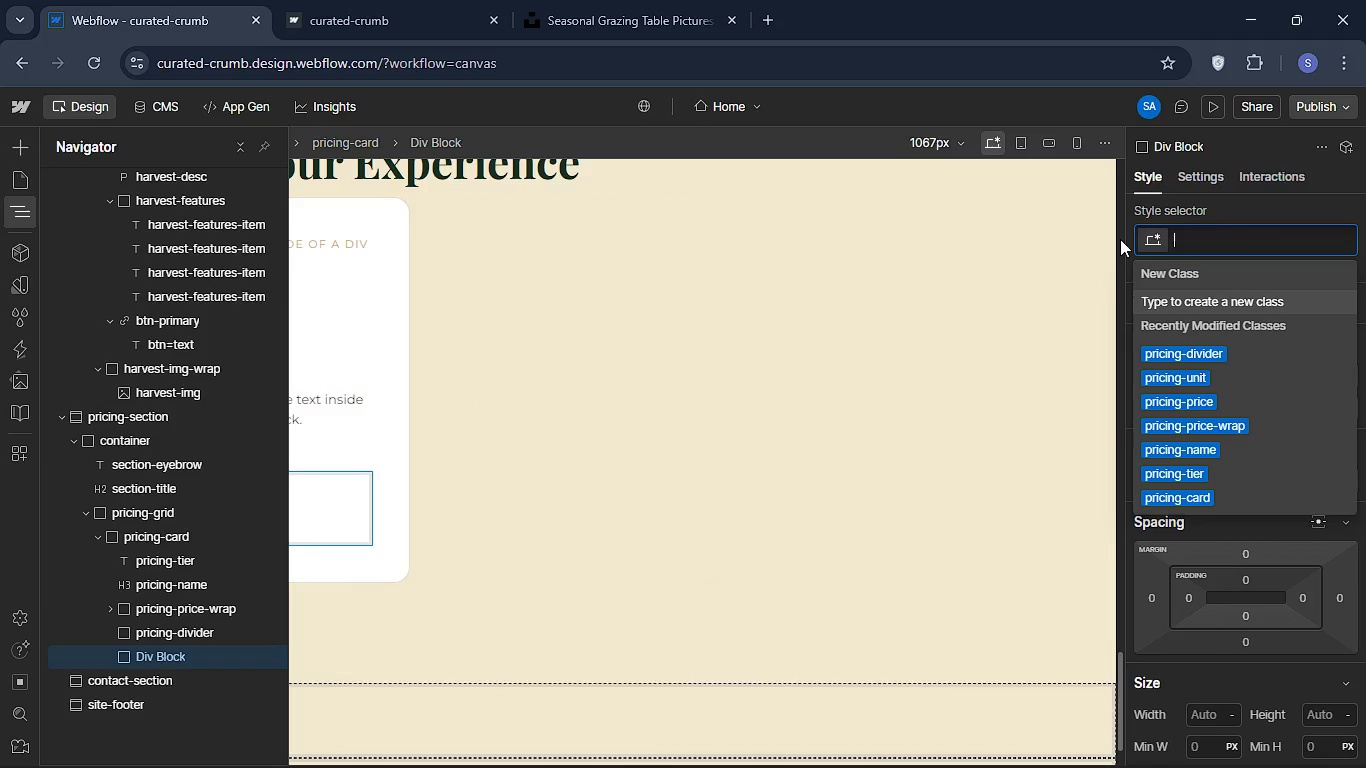 
type(pri)
 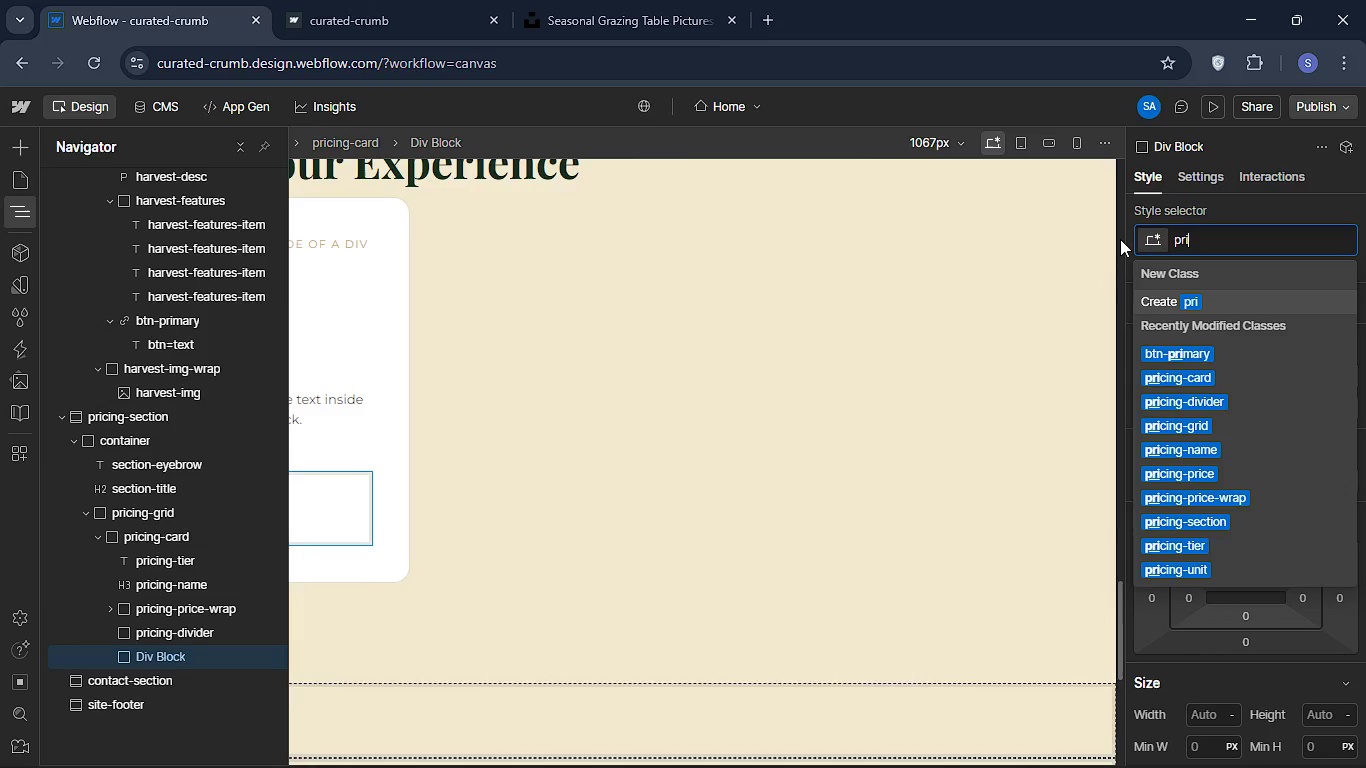 
left_click([1120, 239])
 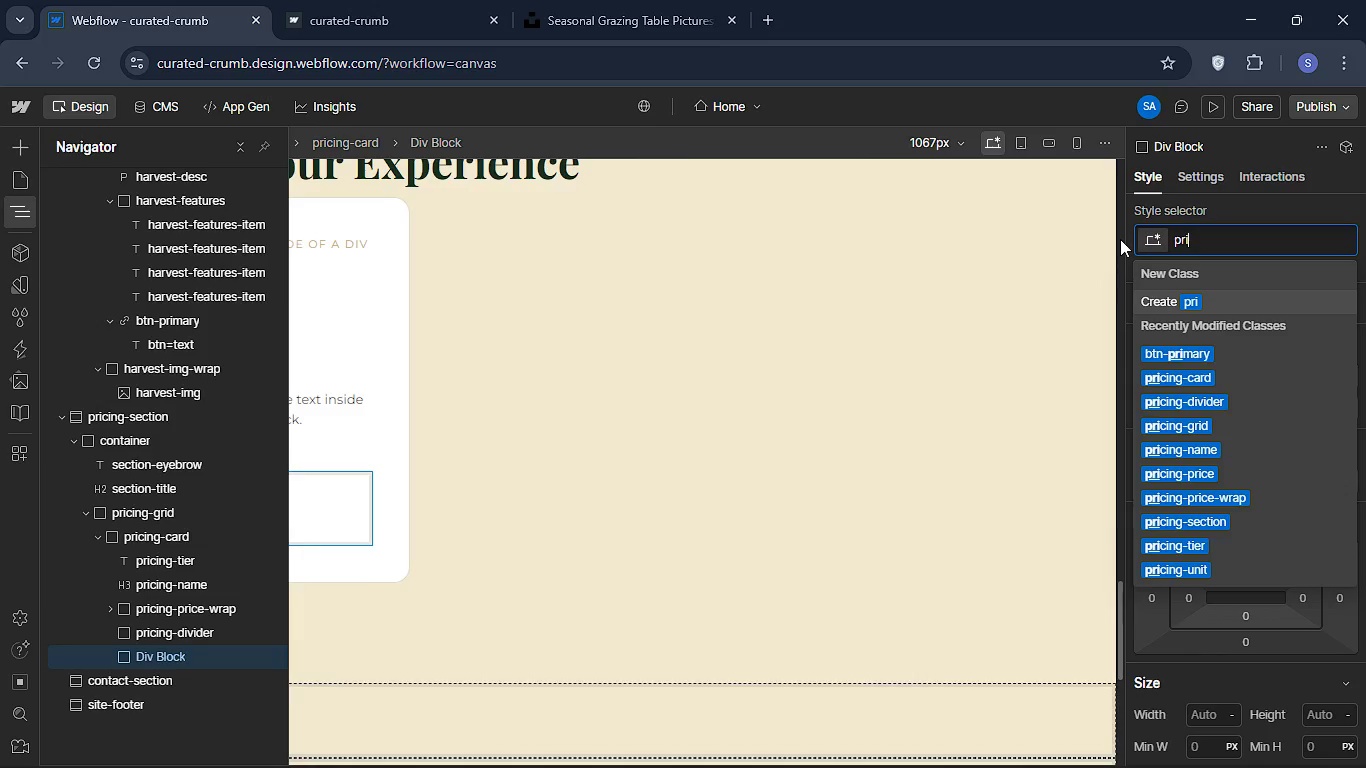 
type(cing )
key(Backspace)
 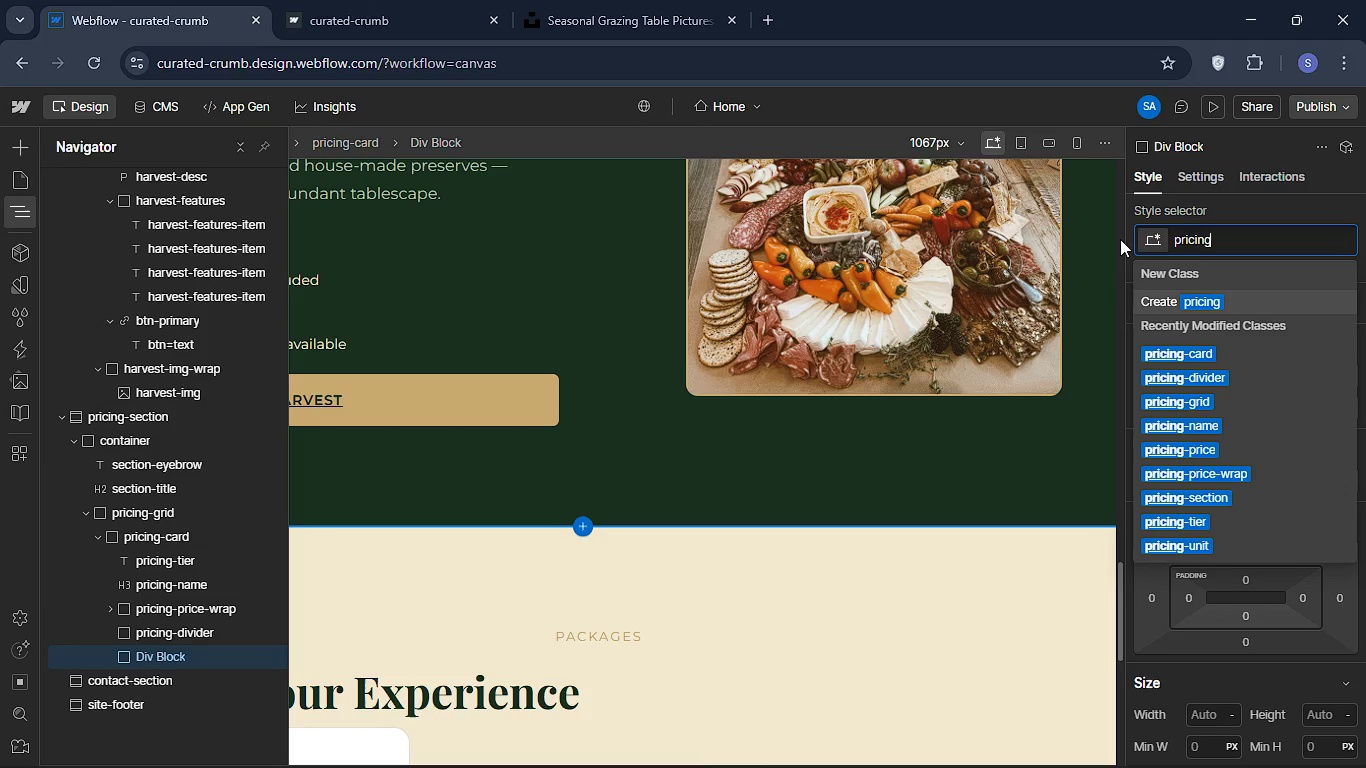 
type(-features )
key(Backspace)
 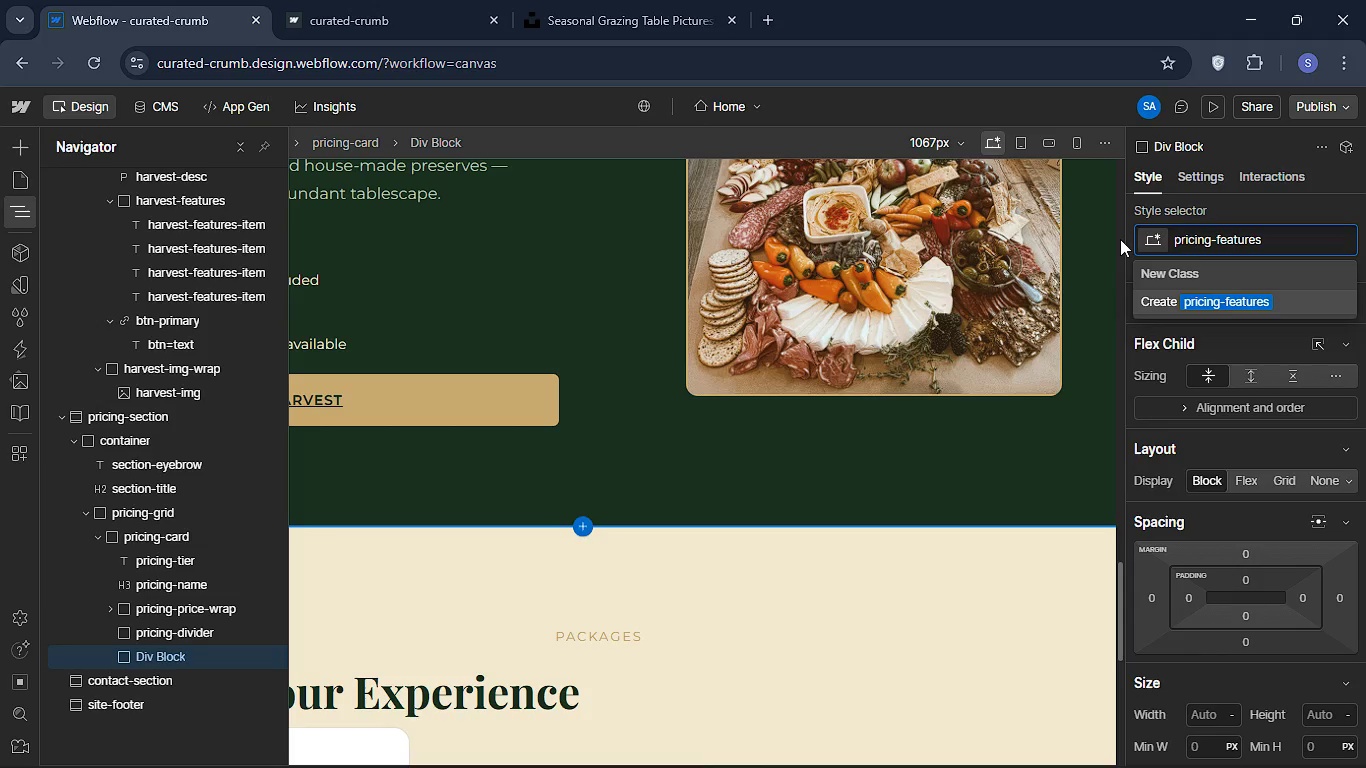 
key(Enter)
 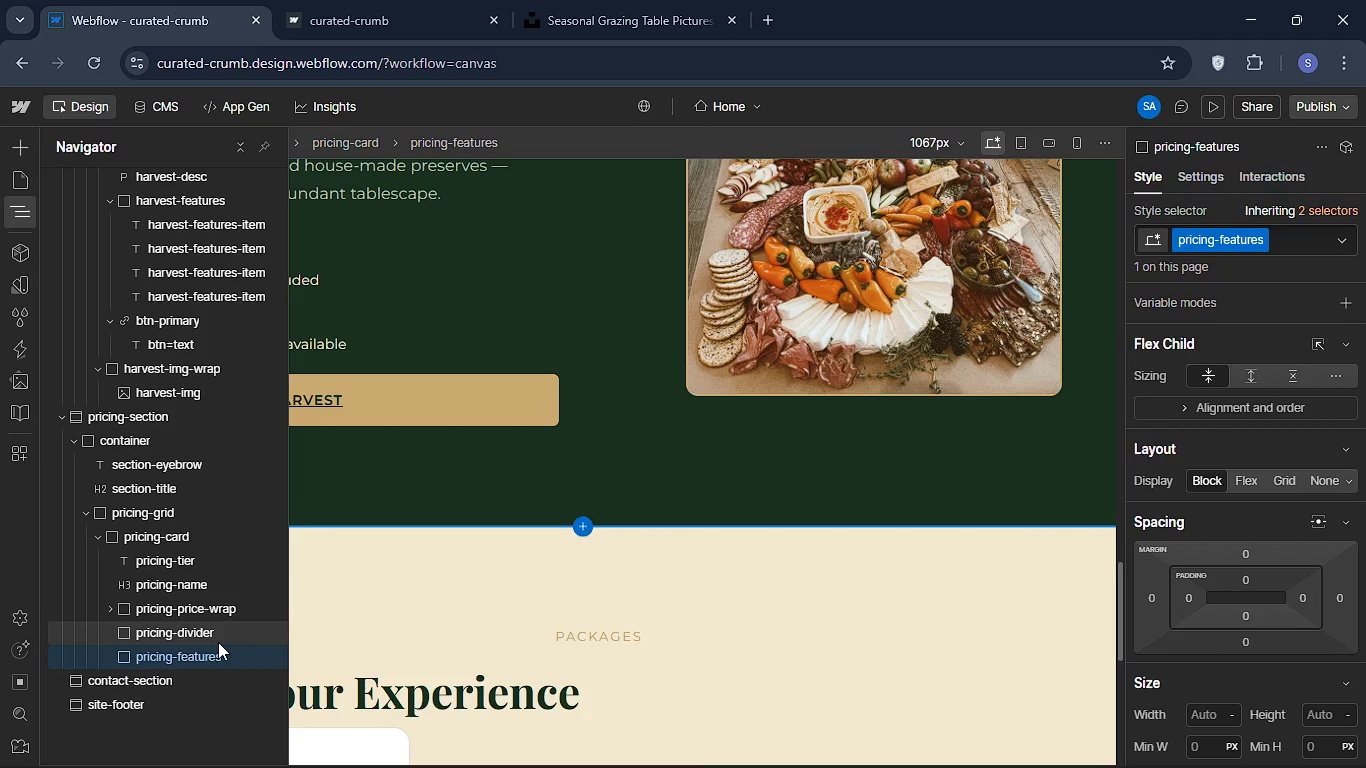 
wait(11.33)
 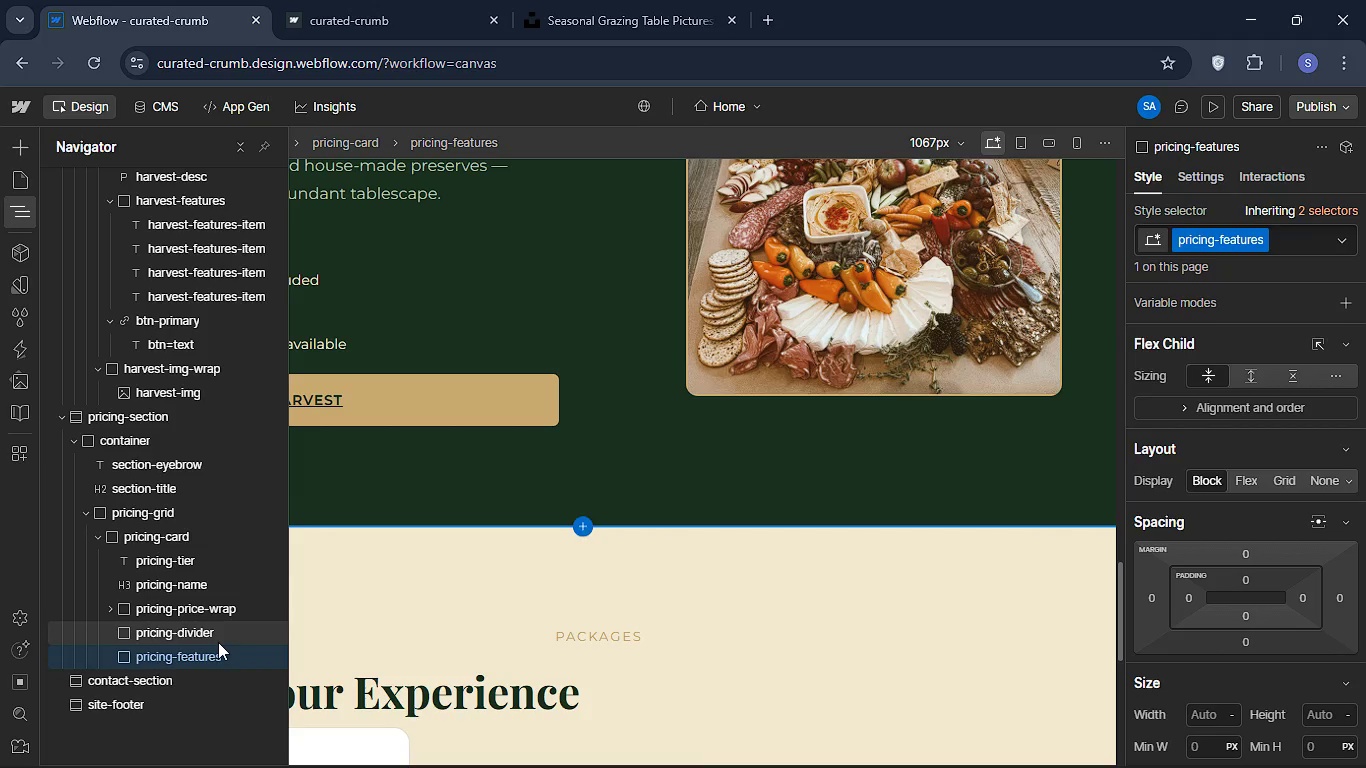 
left_click([17, 157])
 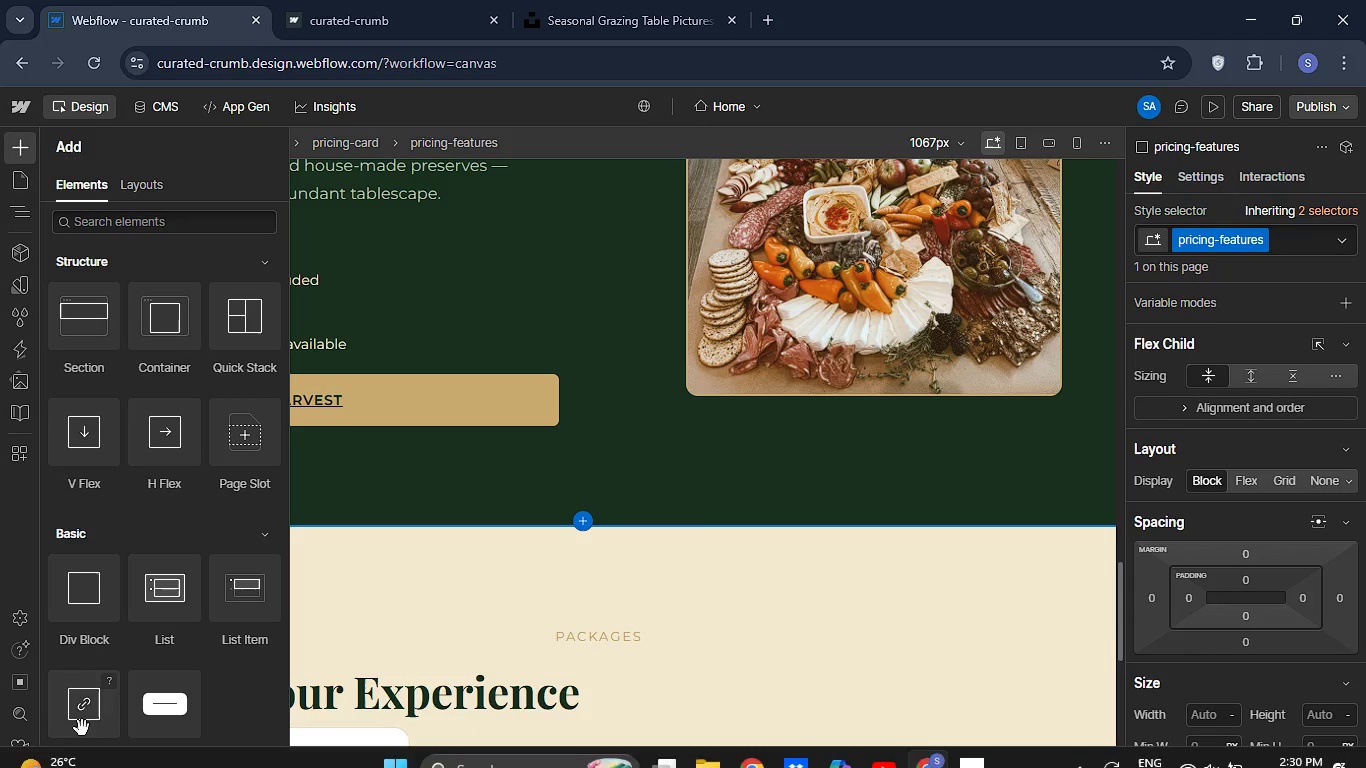 
scroll: coordinate [144, 699], scroll_direction: down, amount: 6.0
 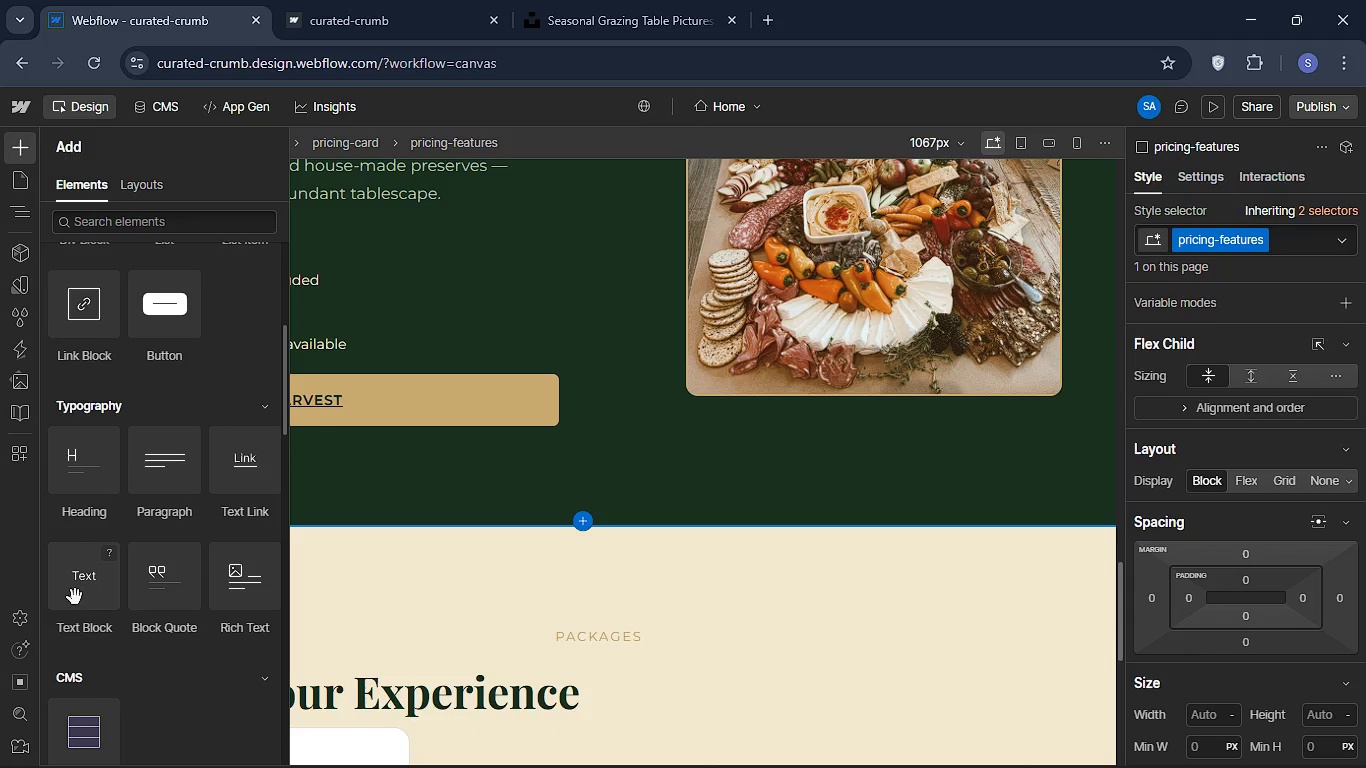 
left_click_drag(start_coordinate=[75, 596], to_coordinate=[204, 663])
 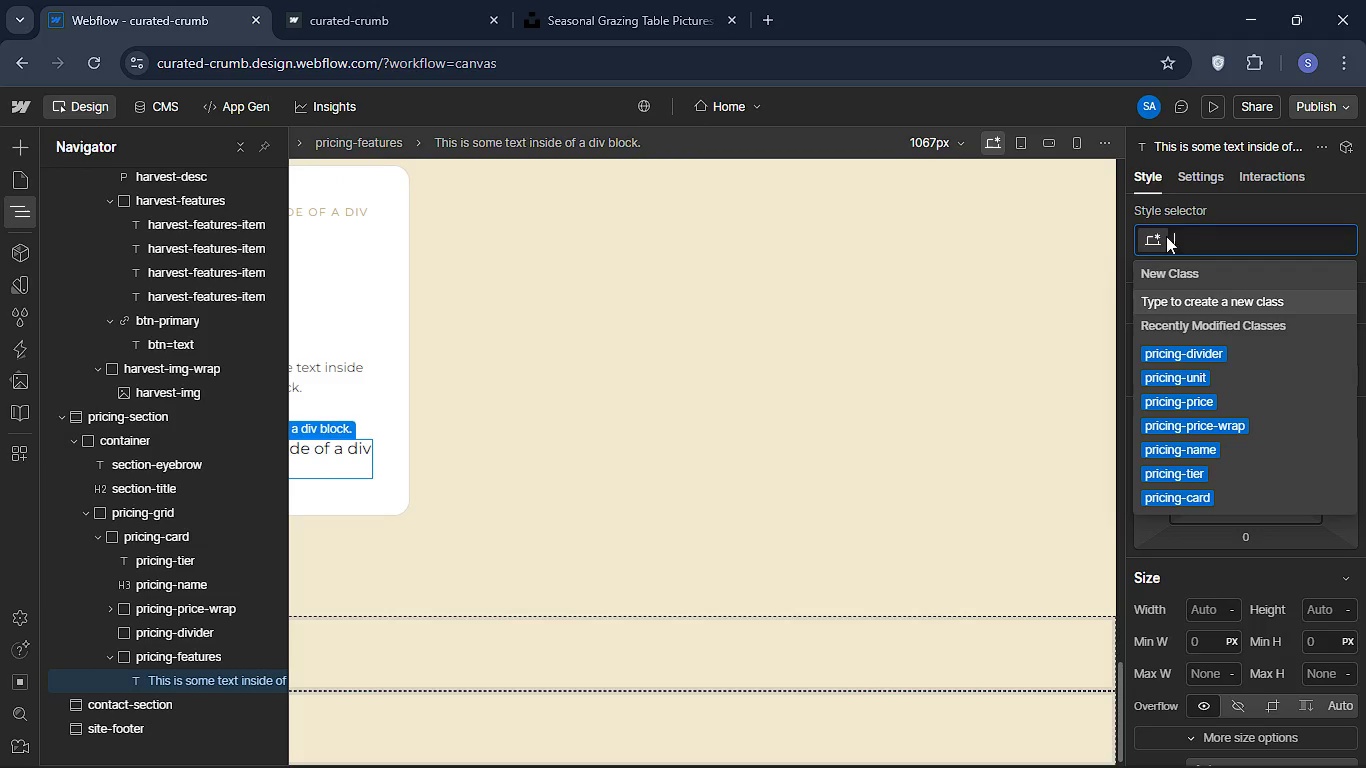 
wait(6.66)
 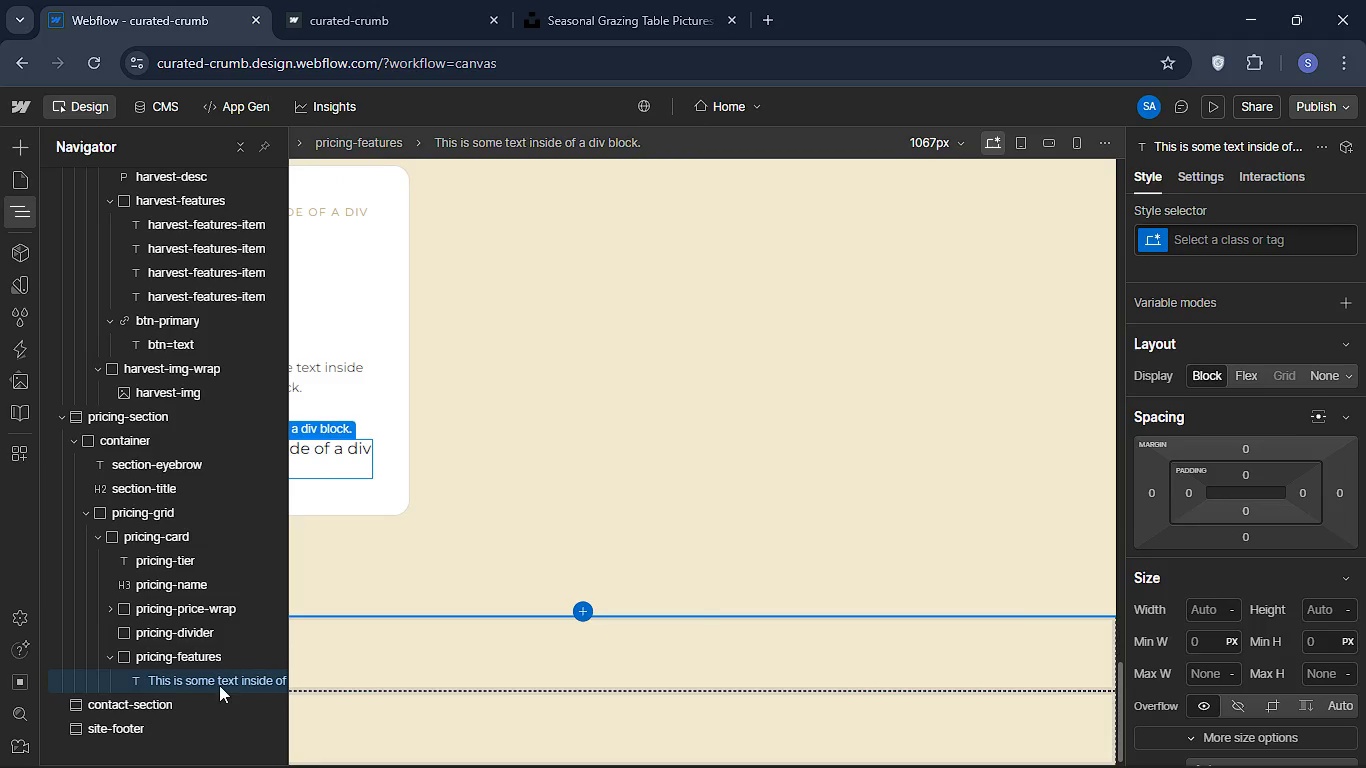 
type(pricing )
key(Backspace)
type(-feature )
key(Backspace)
 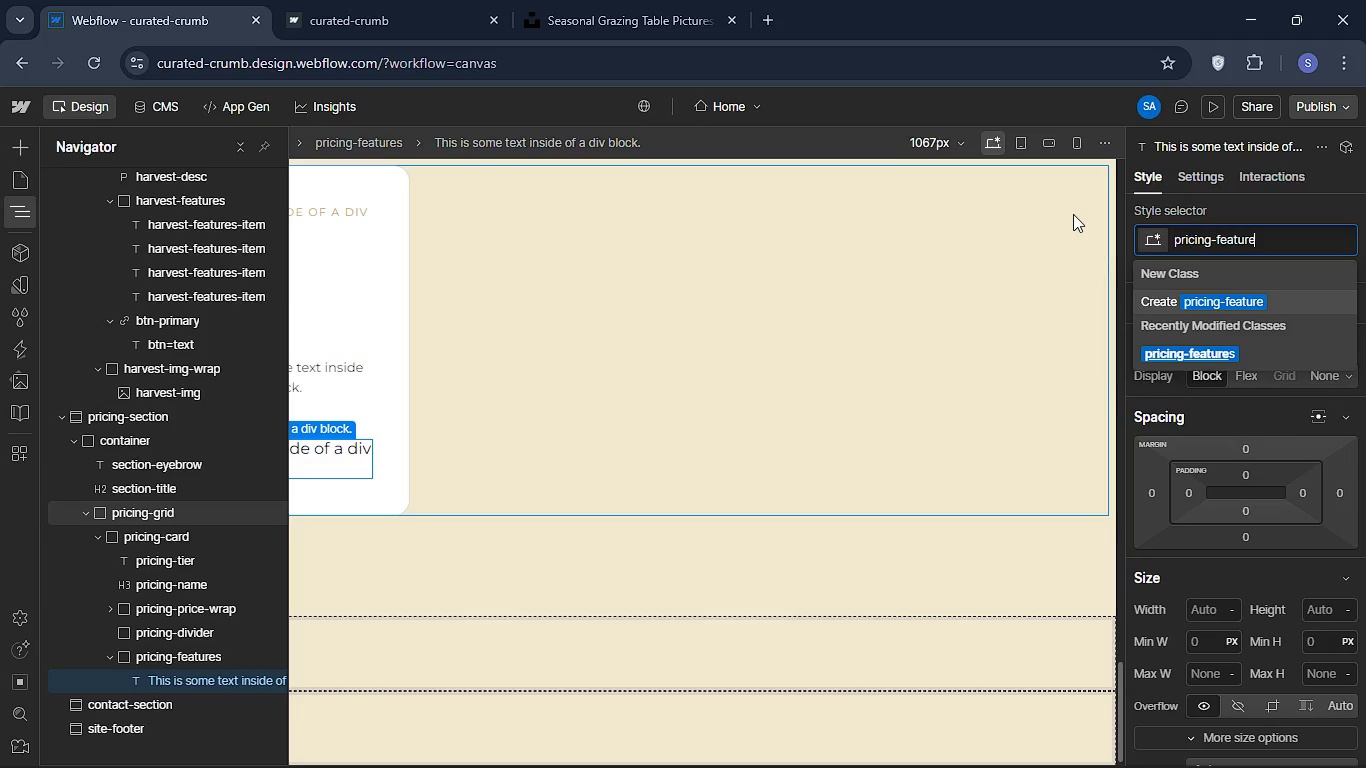 
key(Enter)
 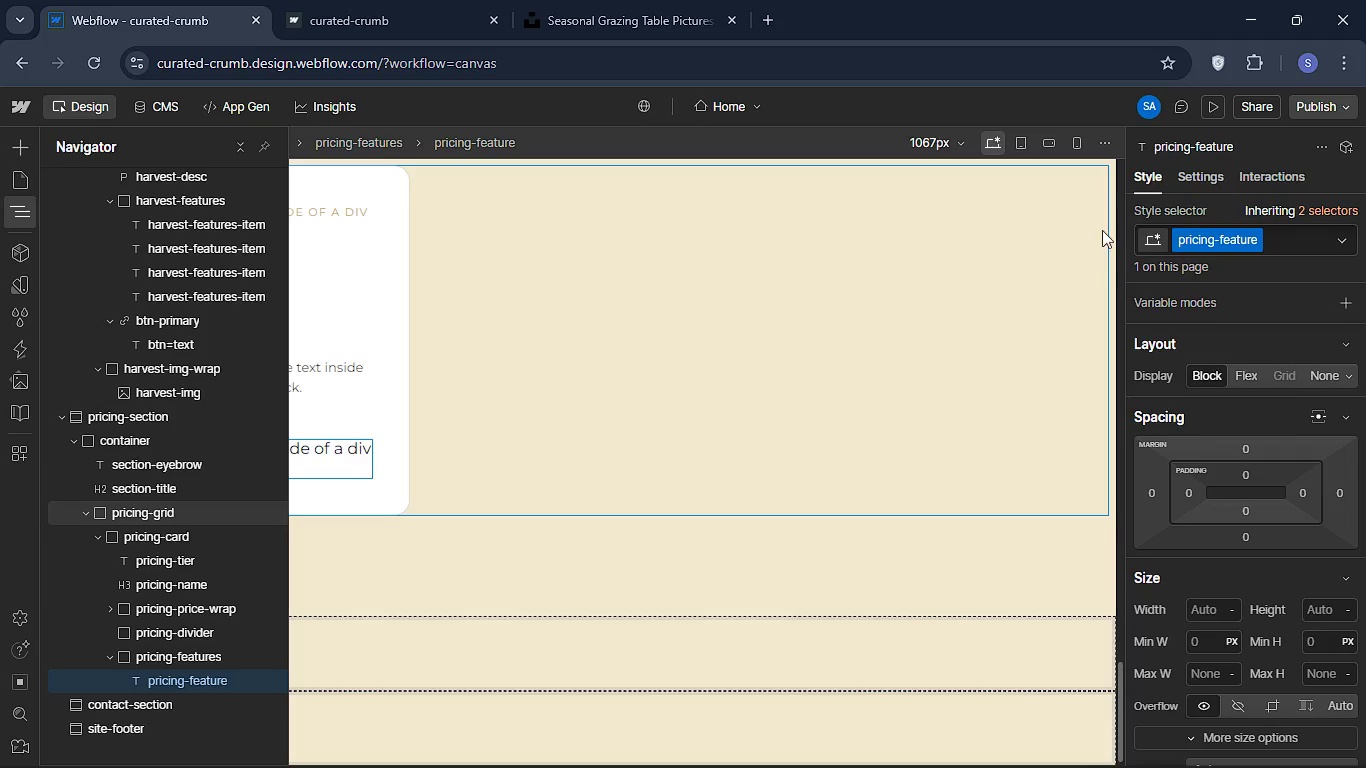 
scroll: coordinate [1204, 414], scroll_direction: down, amount: 6.0
 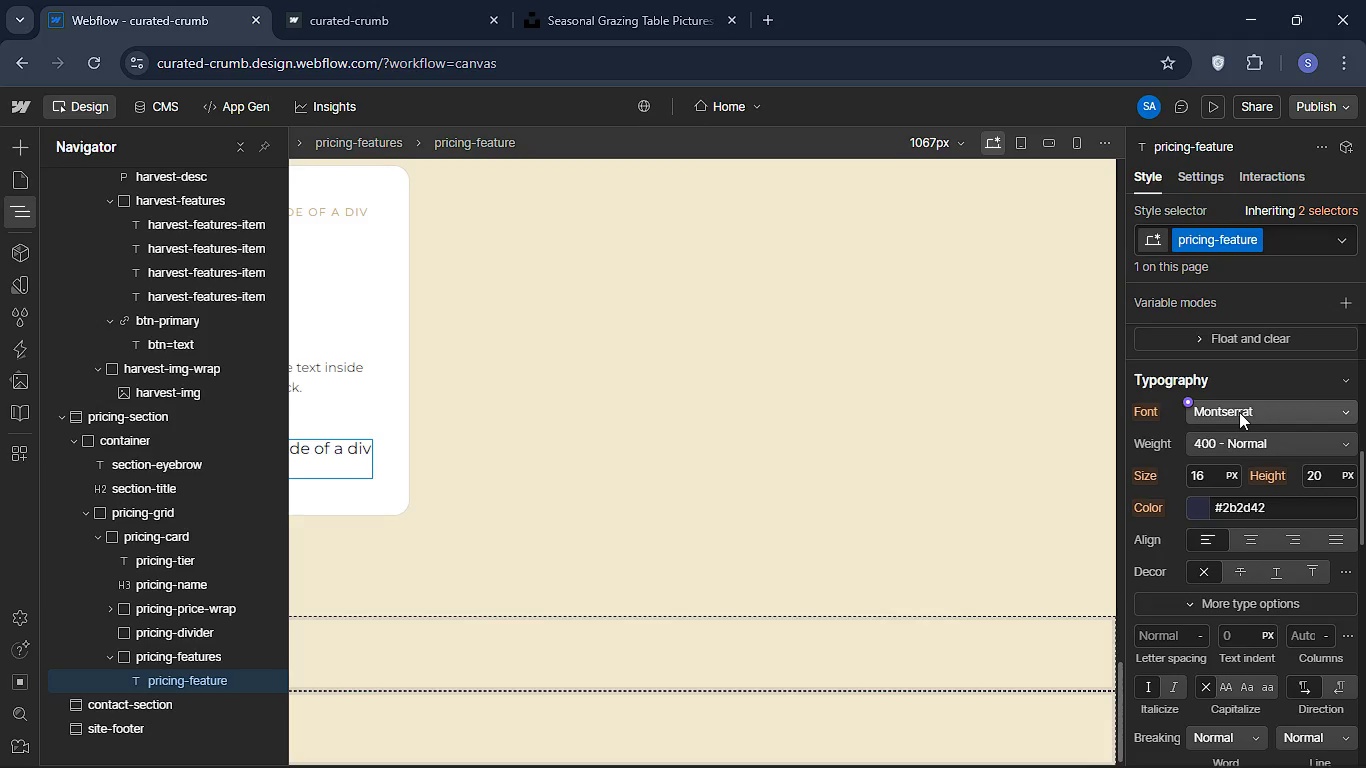 
left_click([1239, 412])
 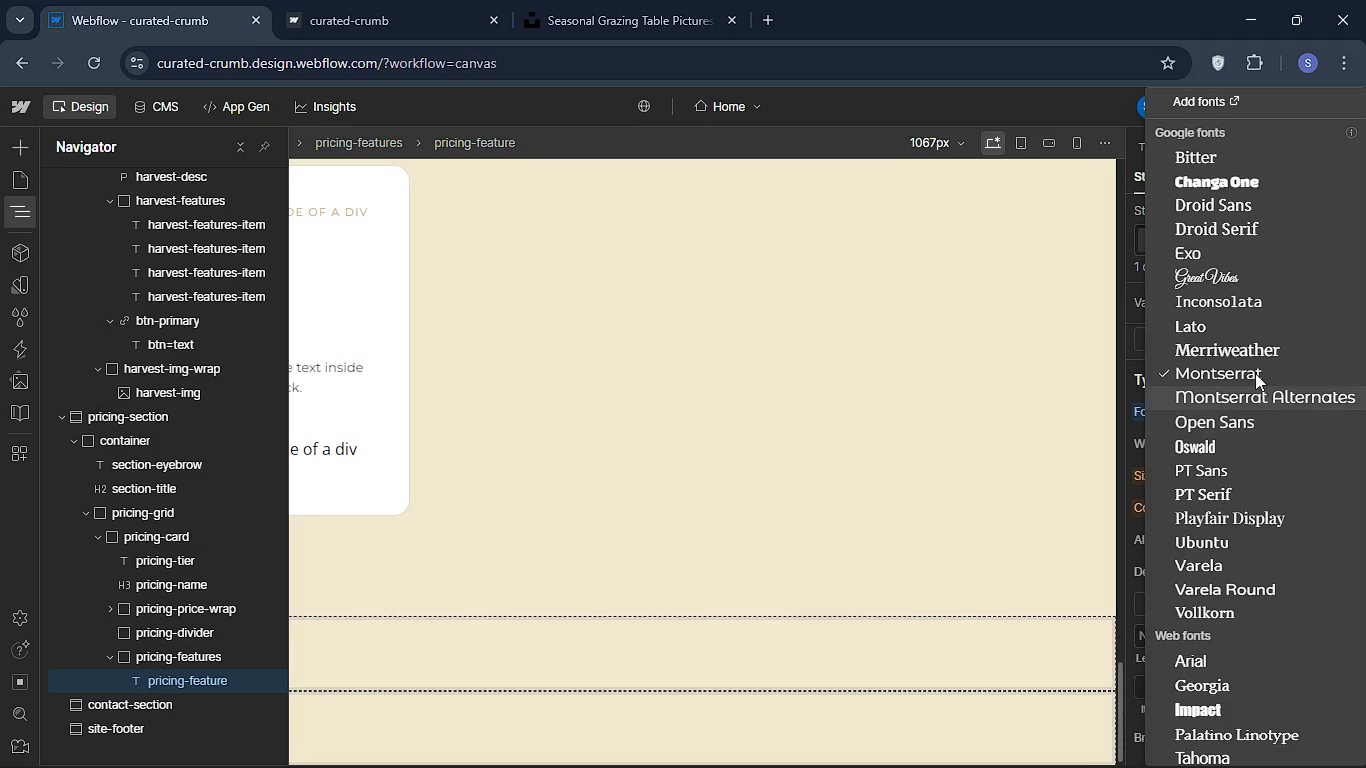 
wait(5.88)
 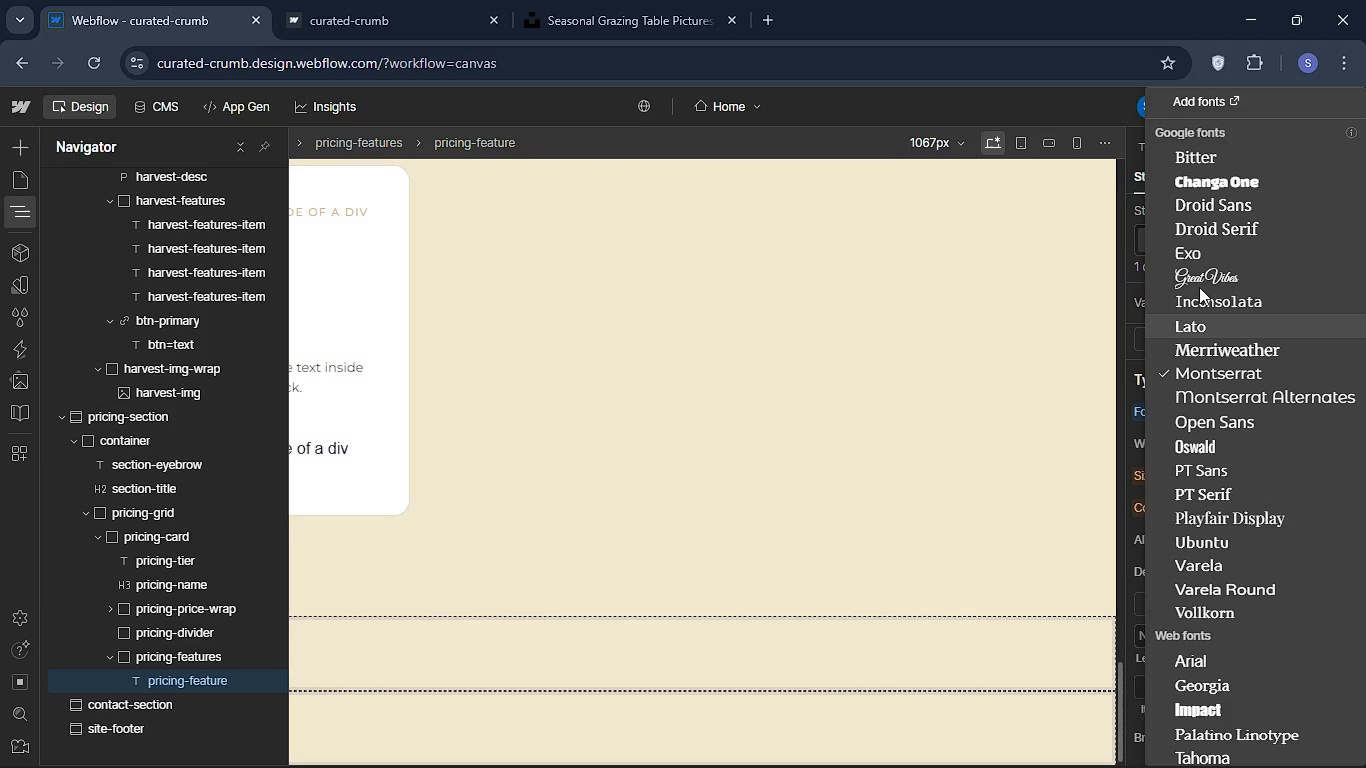 
left_click([1227, 373])
 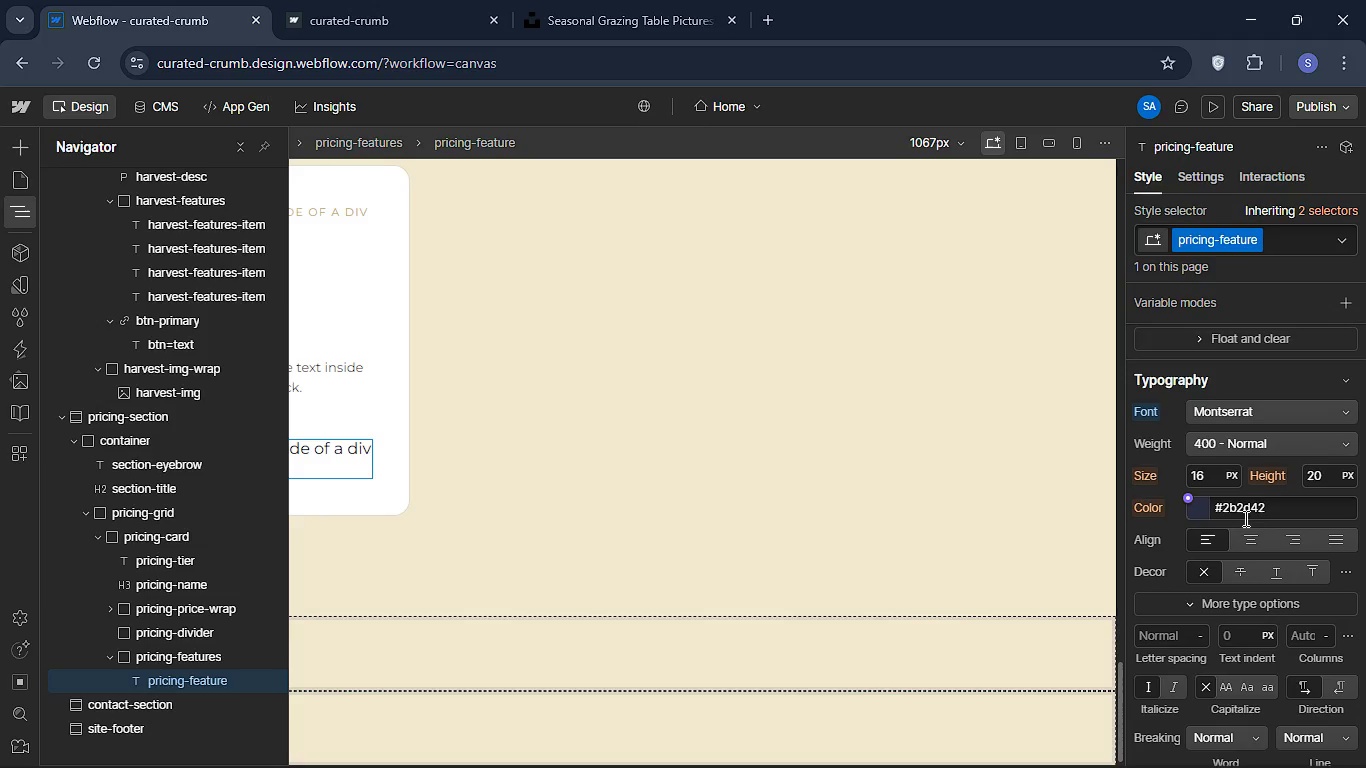 
left_click([1214, 481])
 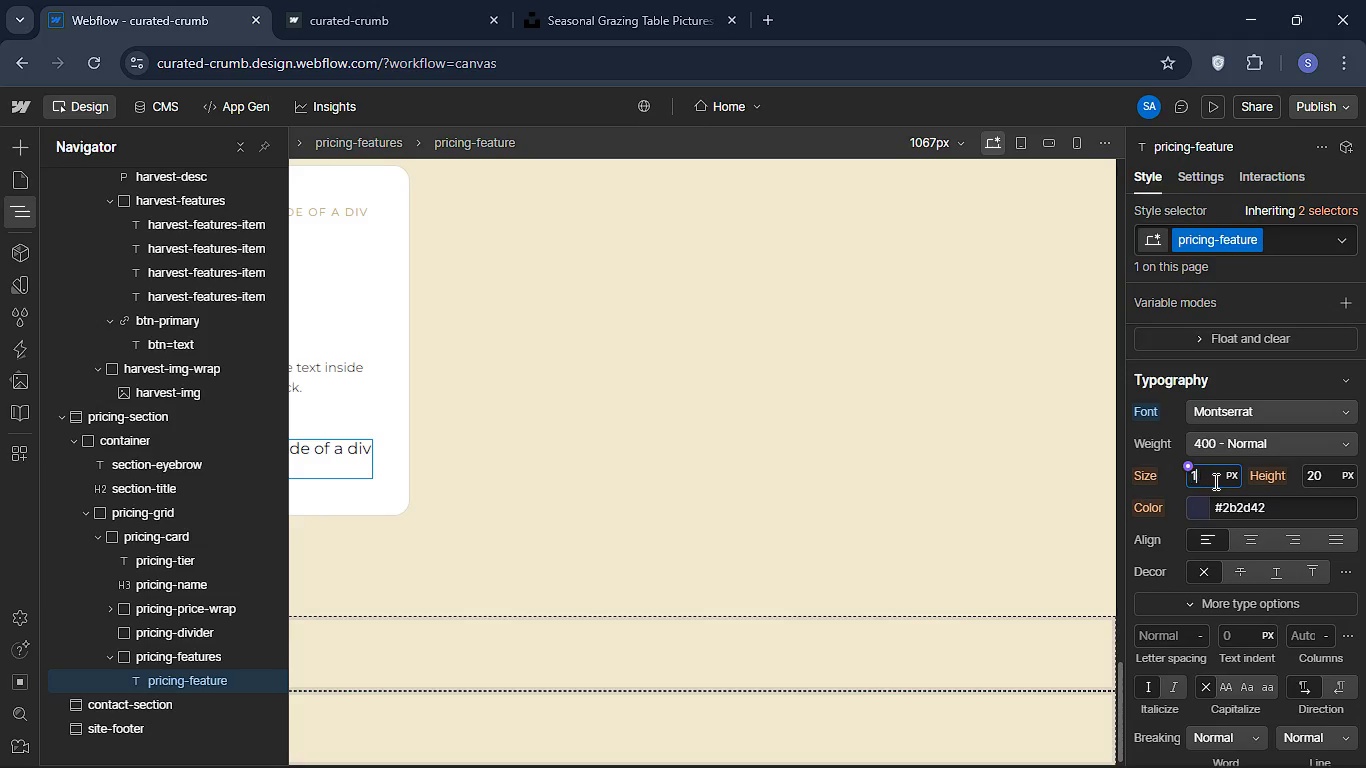 
type(14)
 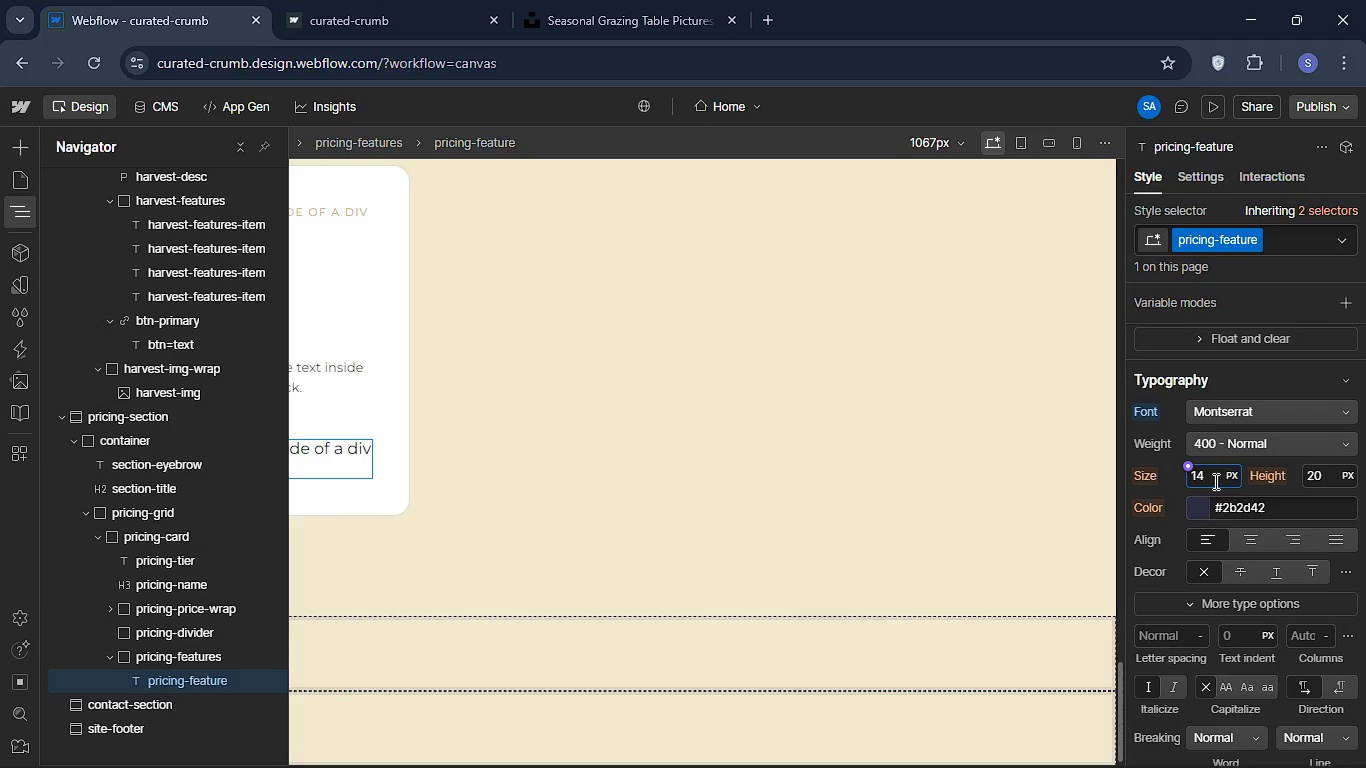 
key(Enter)
 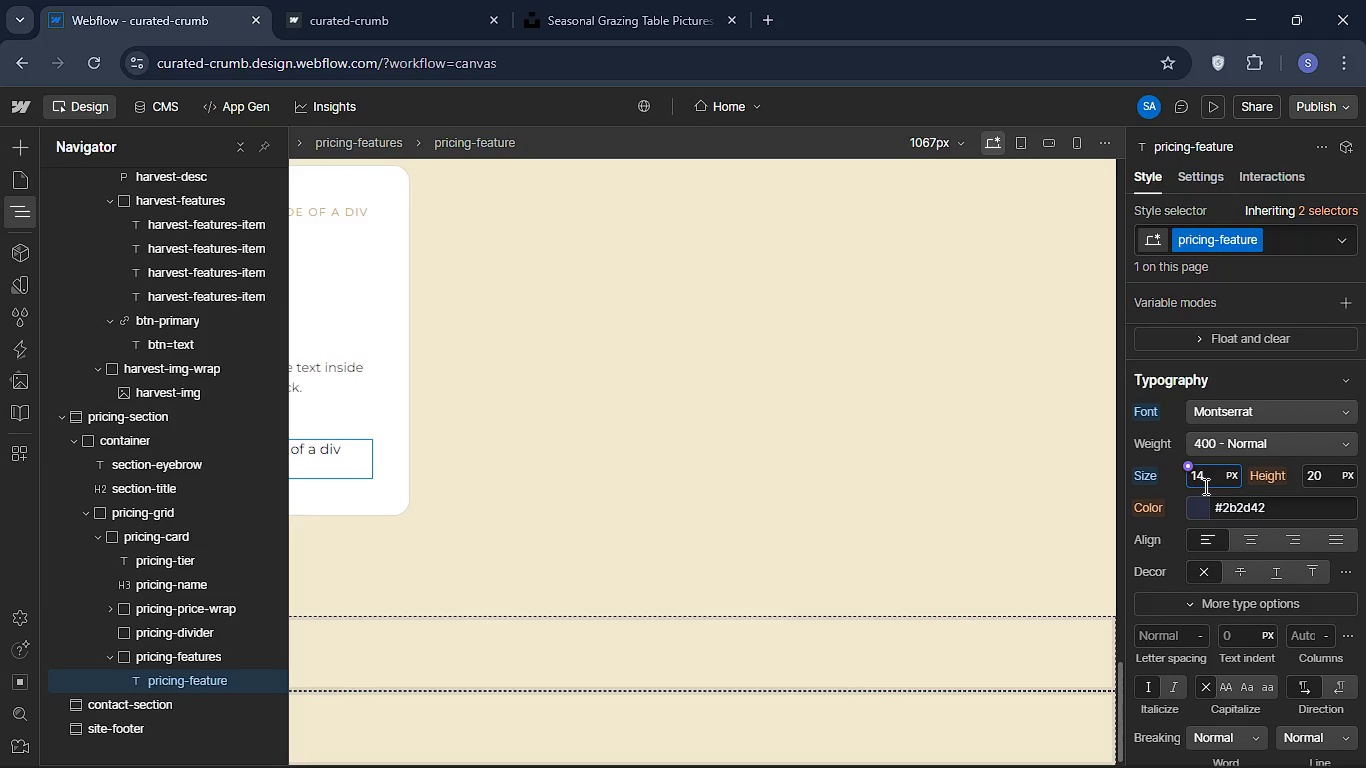 
wait(10.05)
 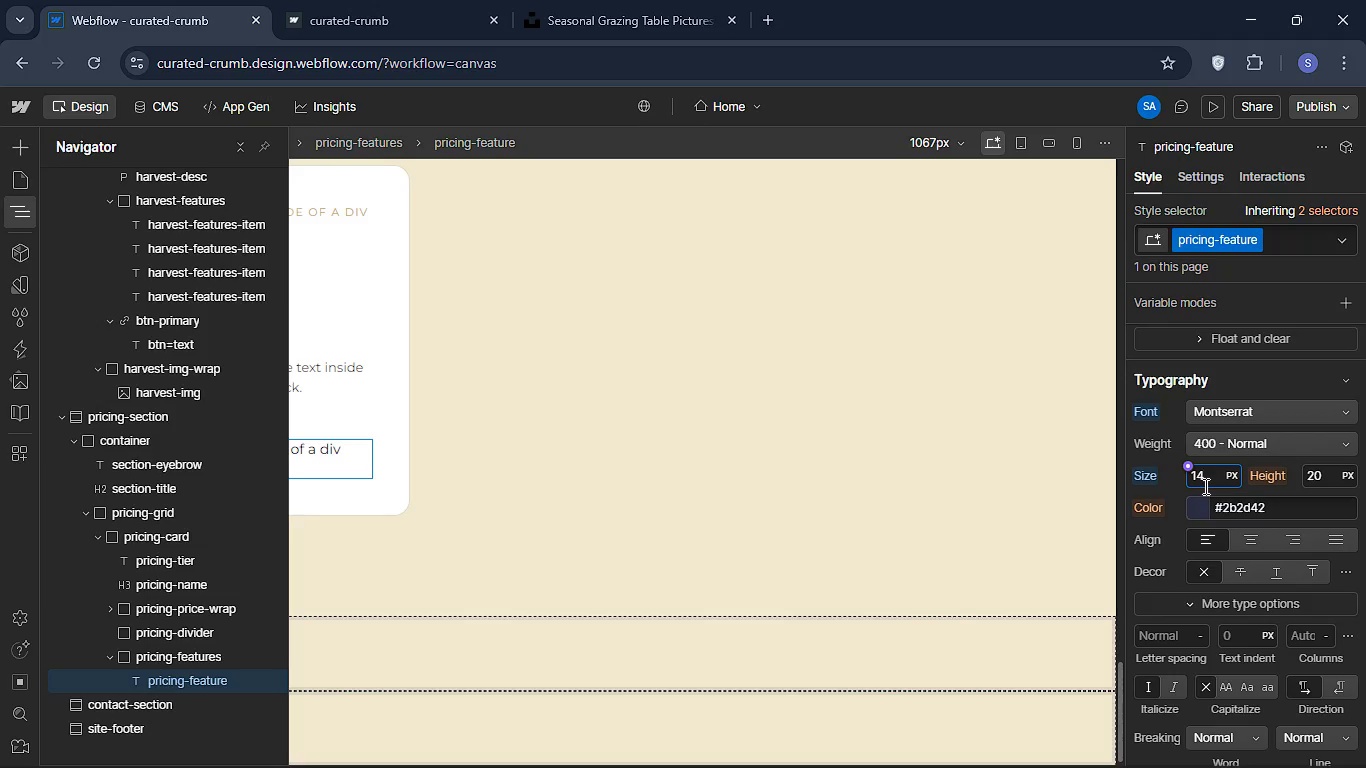 
left_click([1267, 503])
 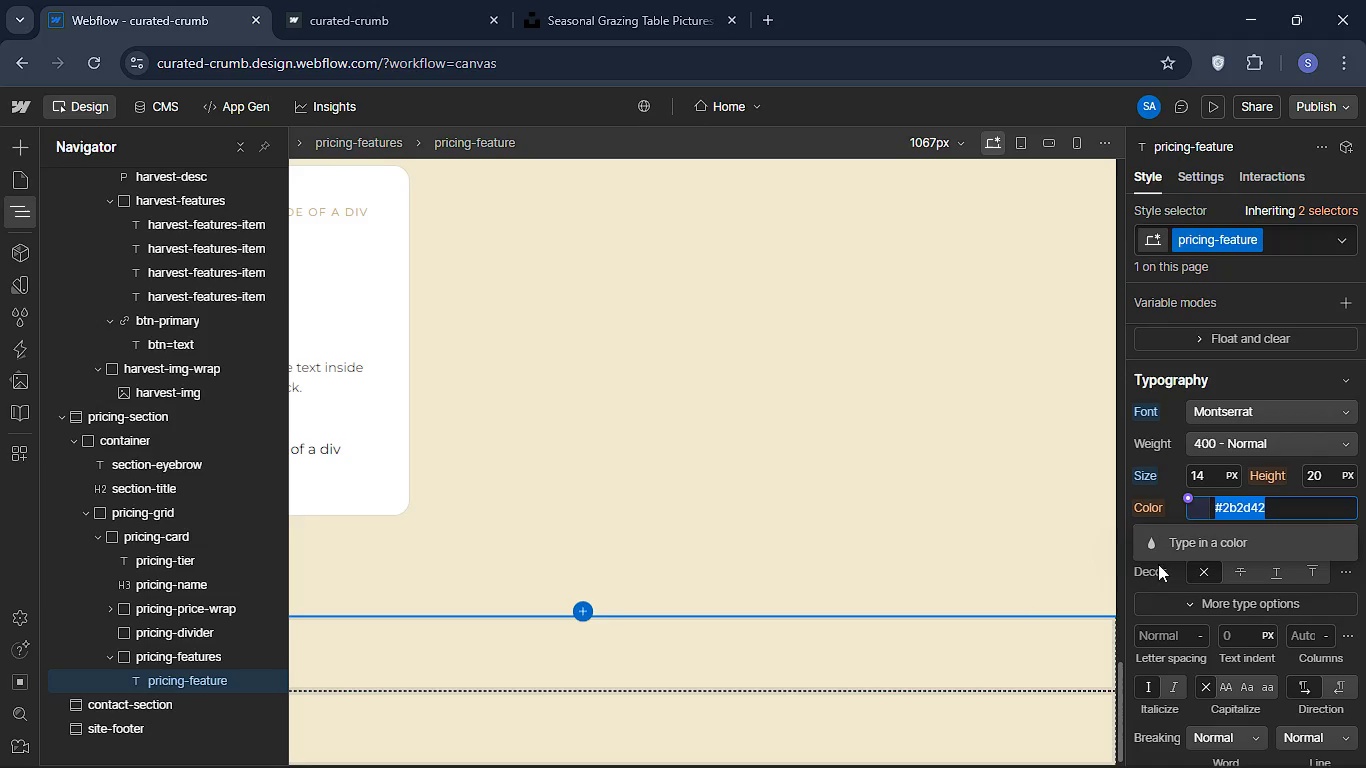 
left_click([1152, 491])
 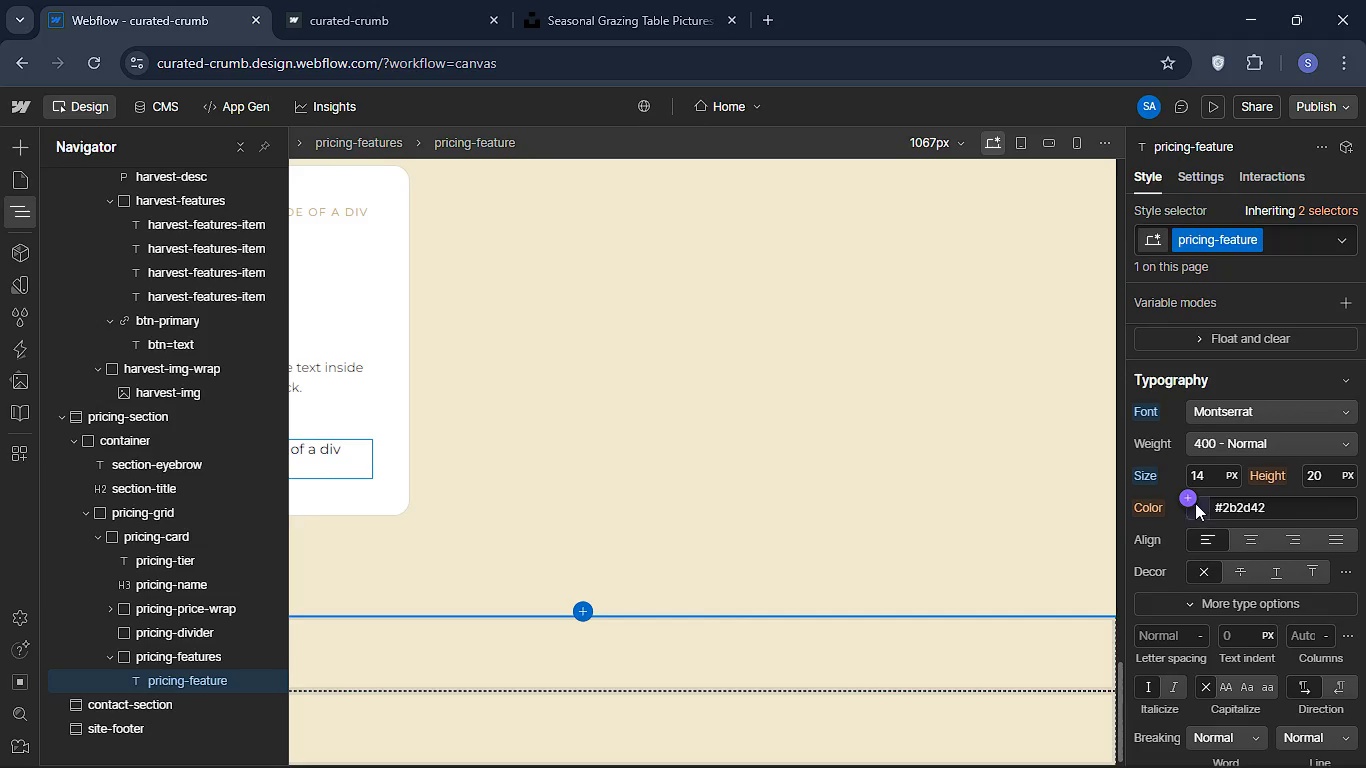 
mouse_move([1172, 526])
 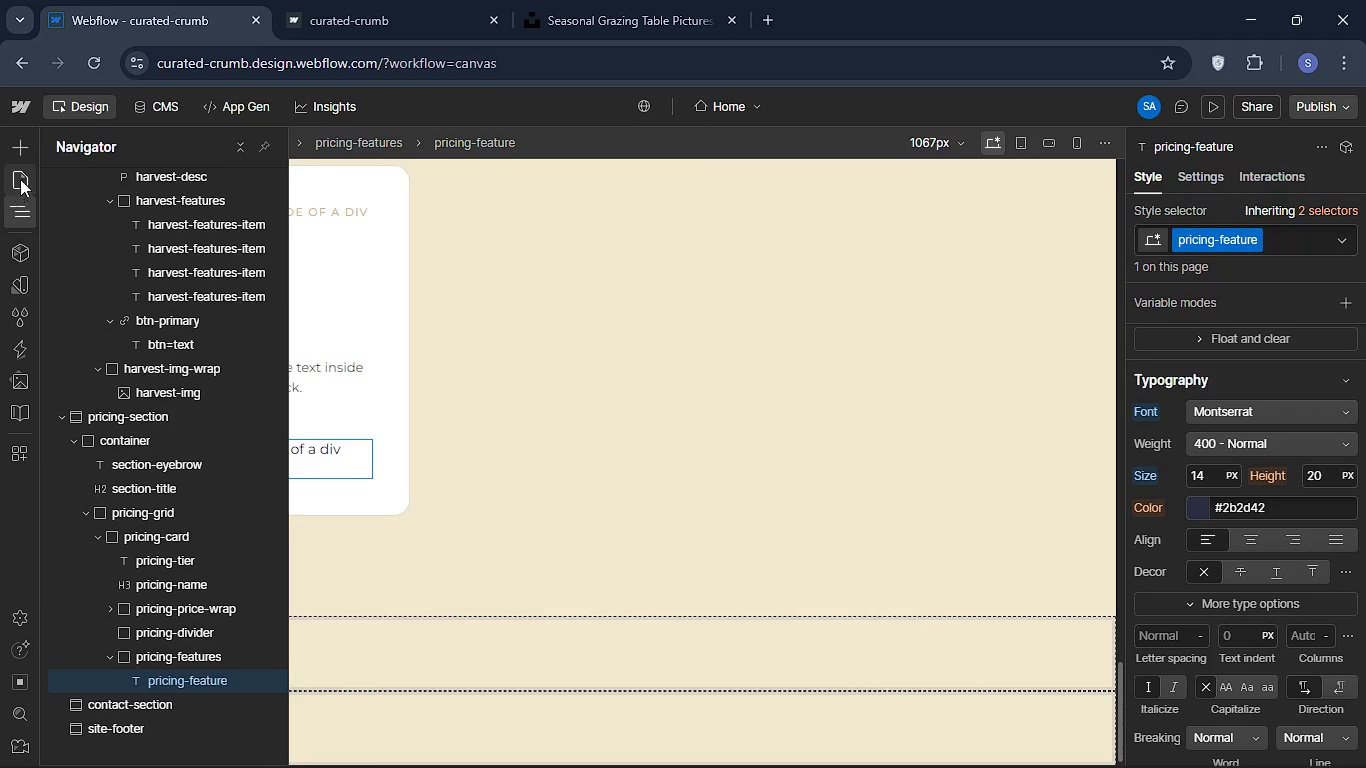 
left_click([9, 145])
 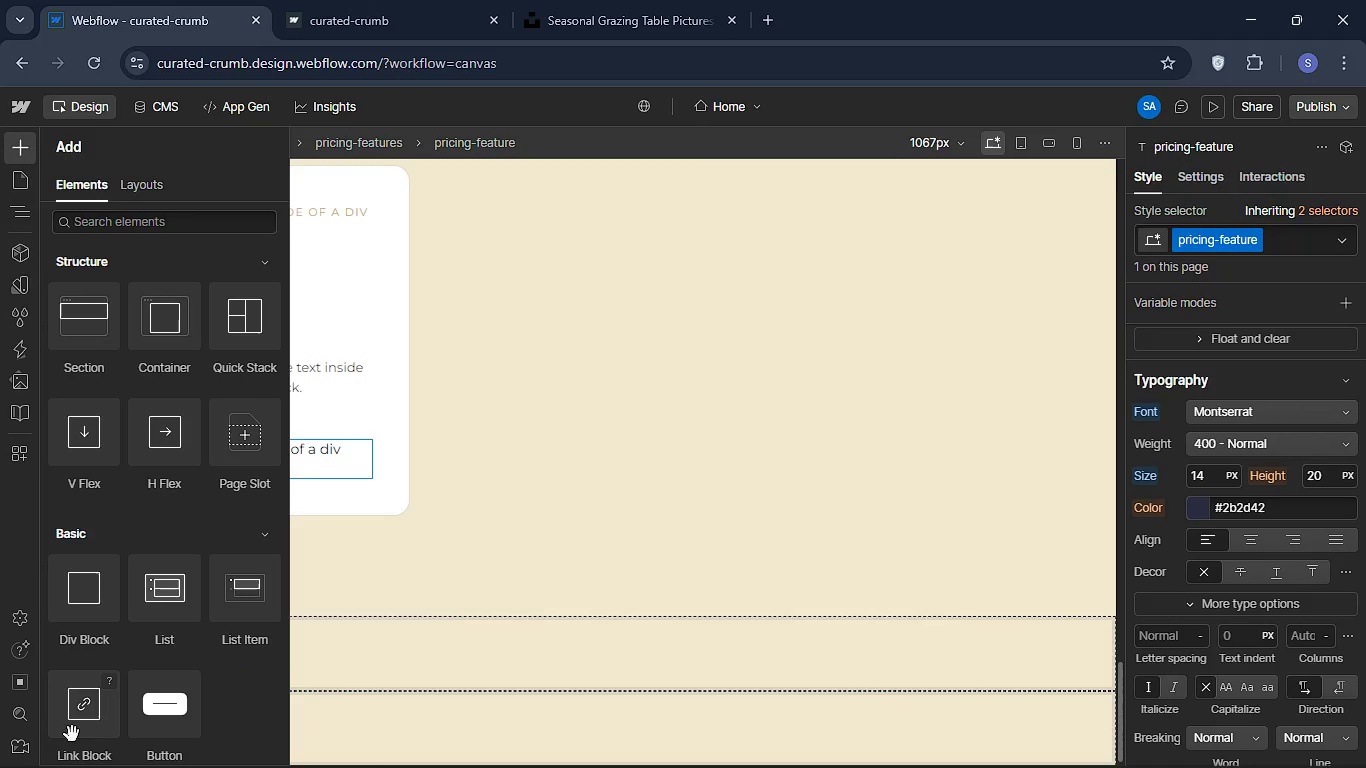 
left_click_drag(start_coordinate=[75, 712], to_coordinate=[131, 490])
 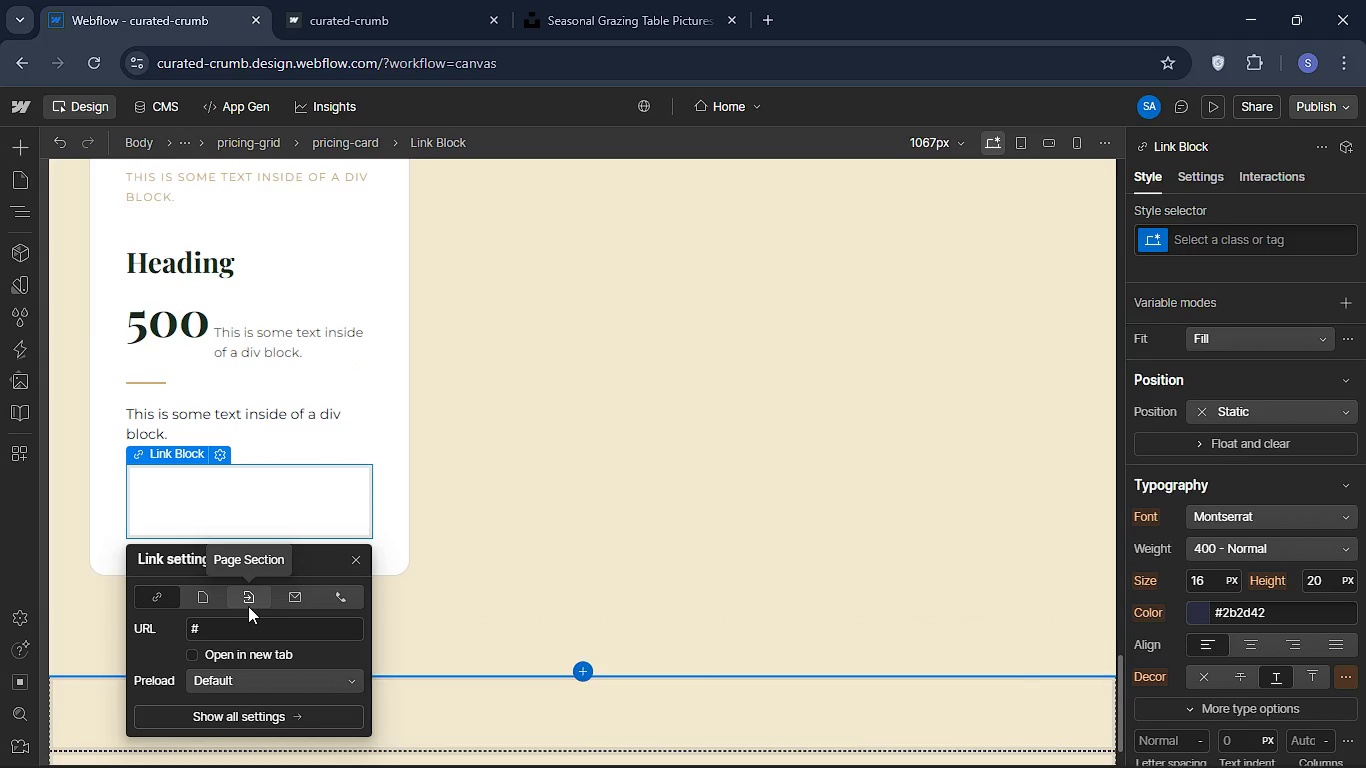 
wait(8.2)
 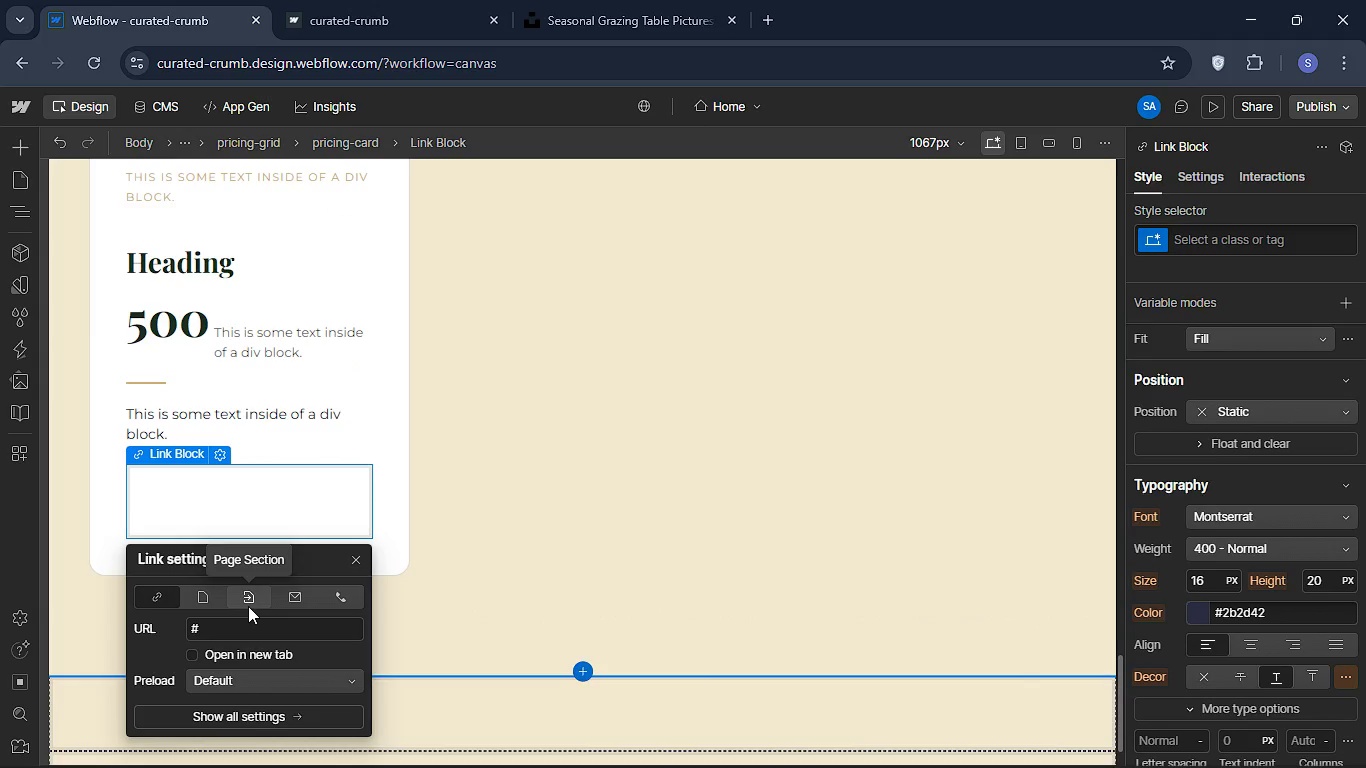 
left_click([248, 606])
 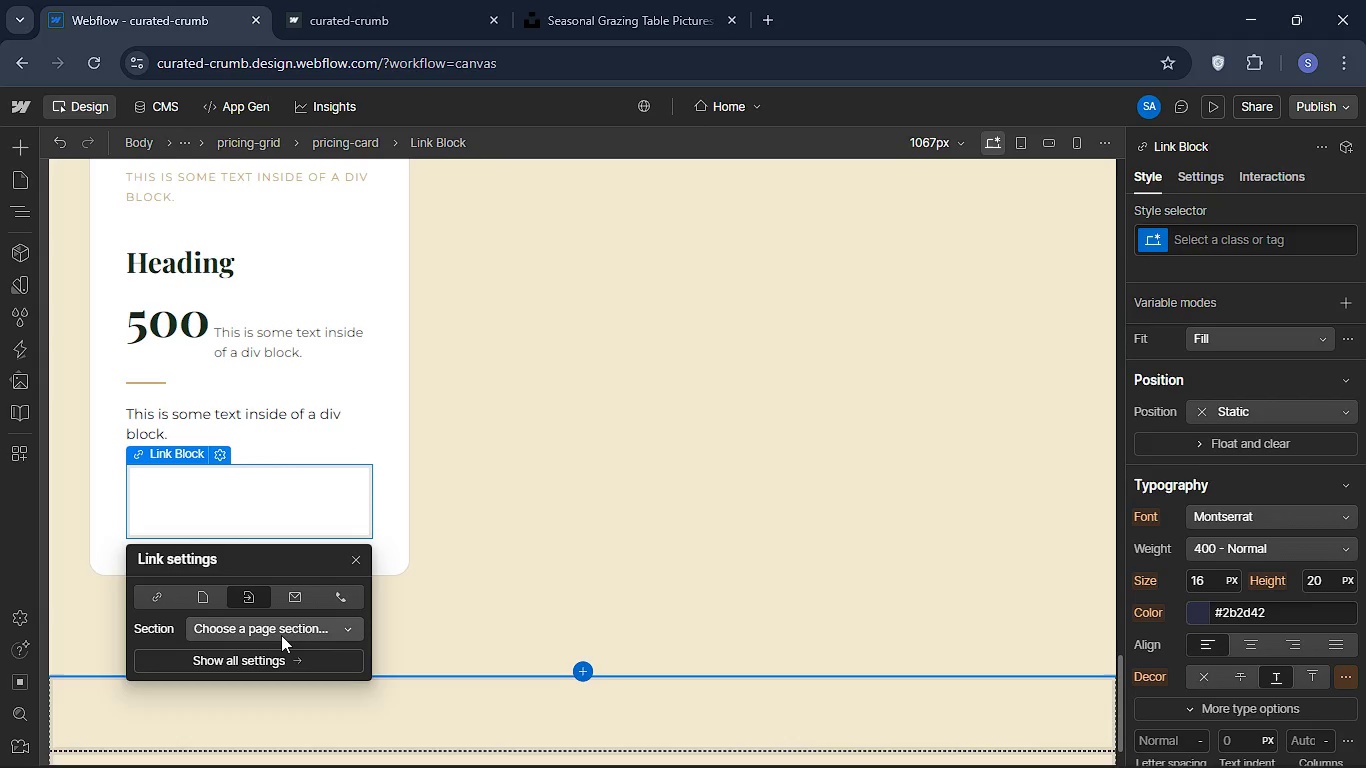 
left_click([282, 634])
 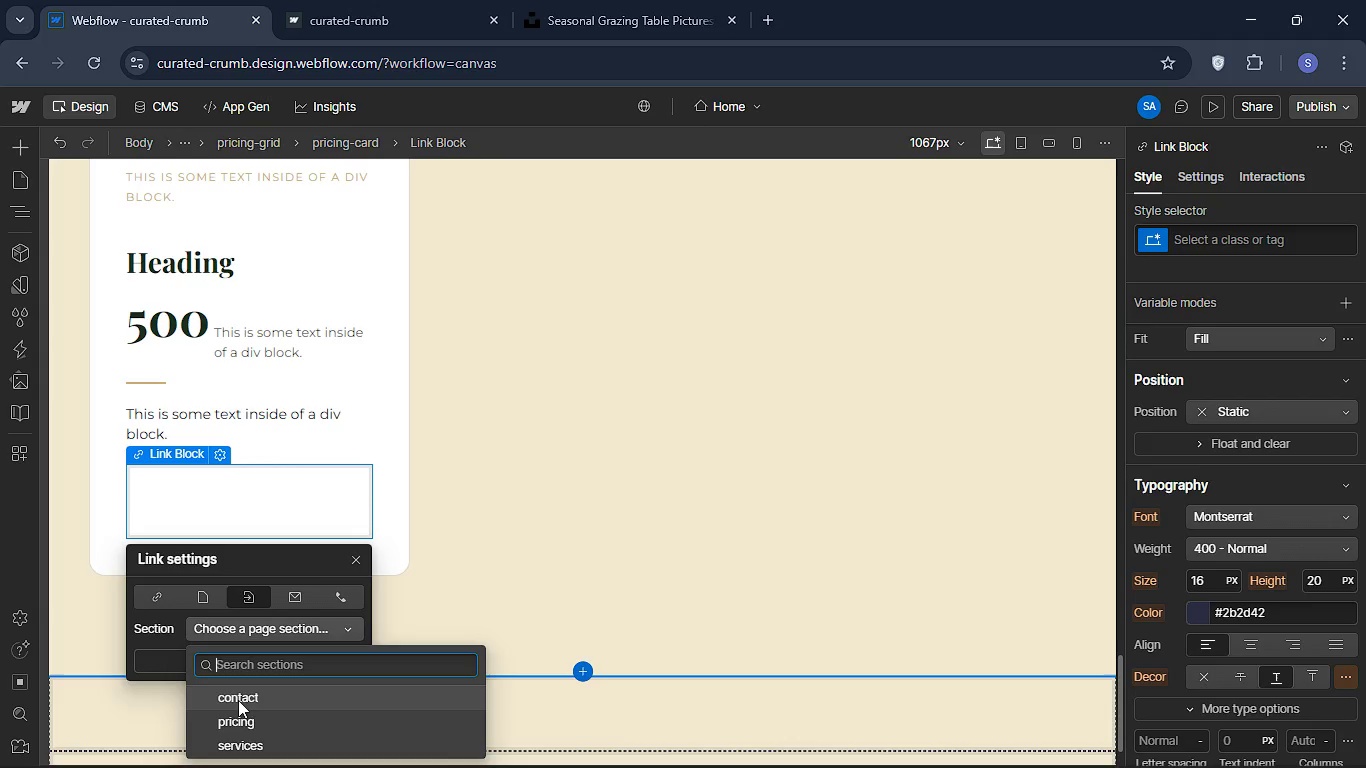 
left_click([239, 696])
 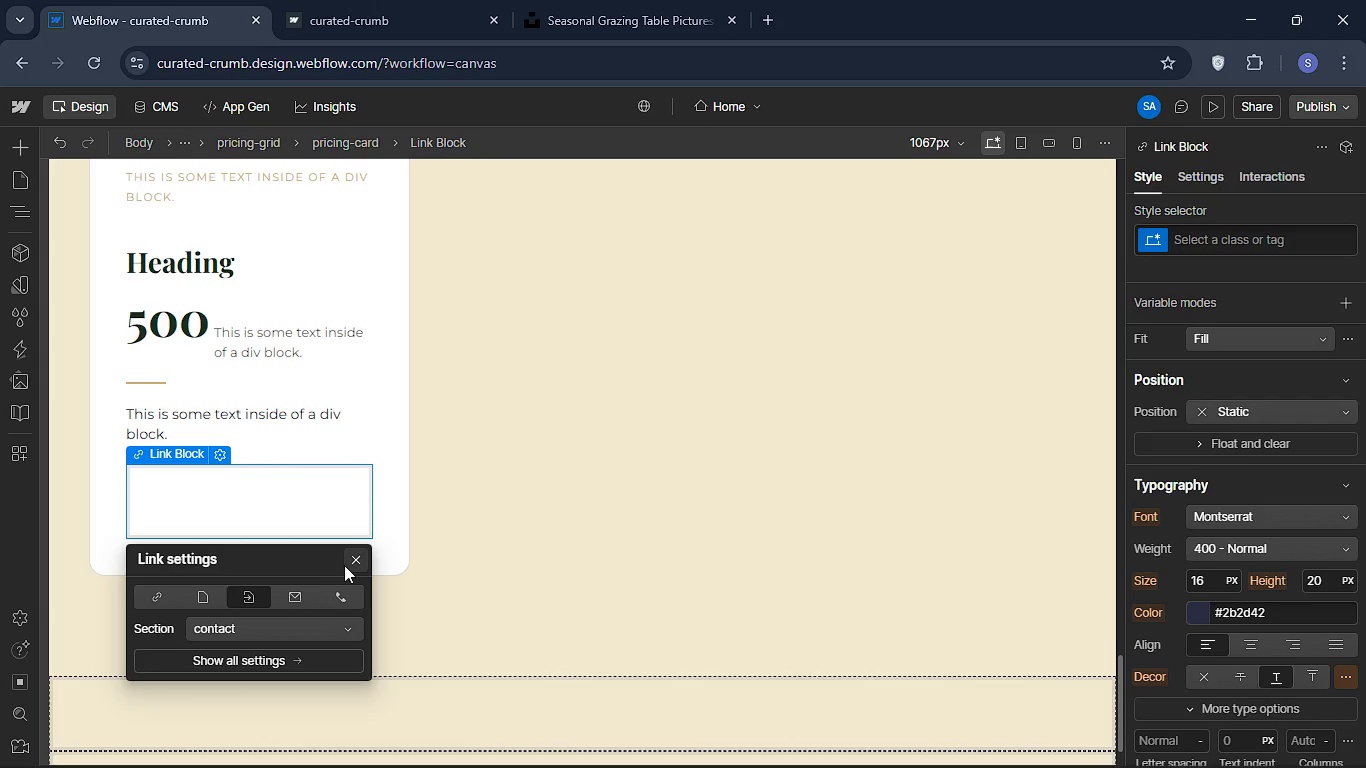 
wait(6.44)
 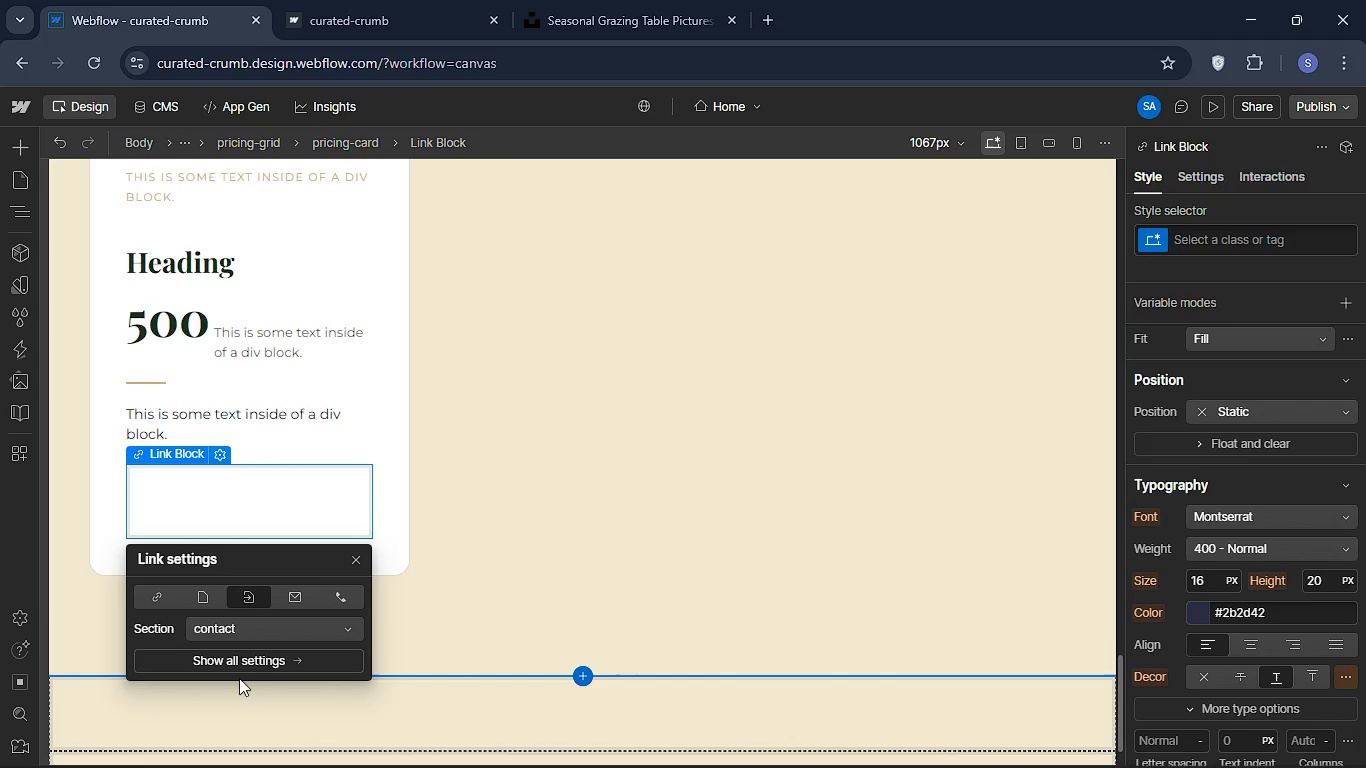 
left_click([344, 565])
 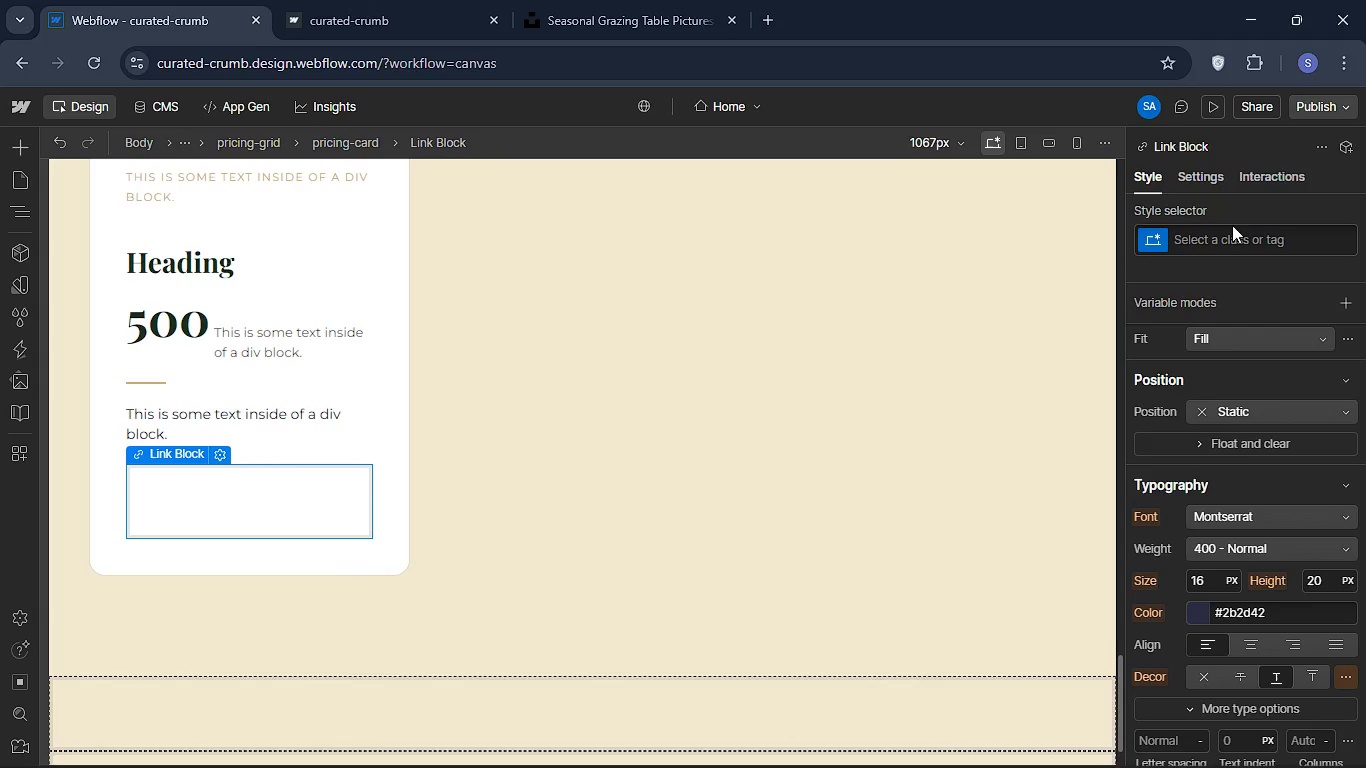 
left_click([1220, 236])
 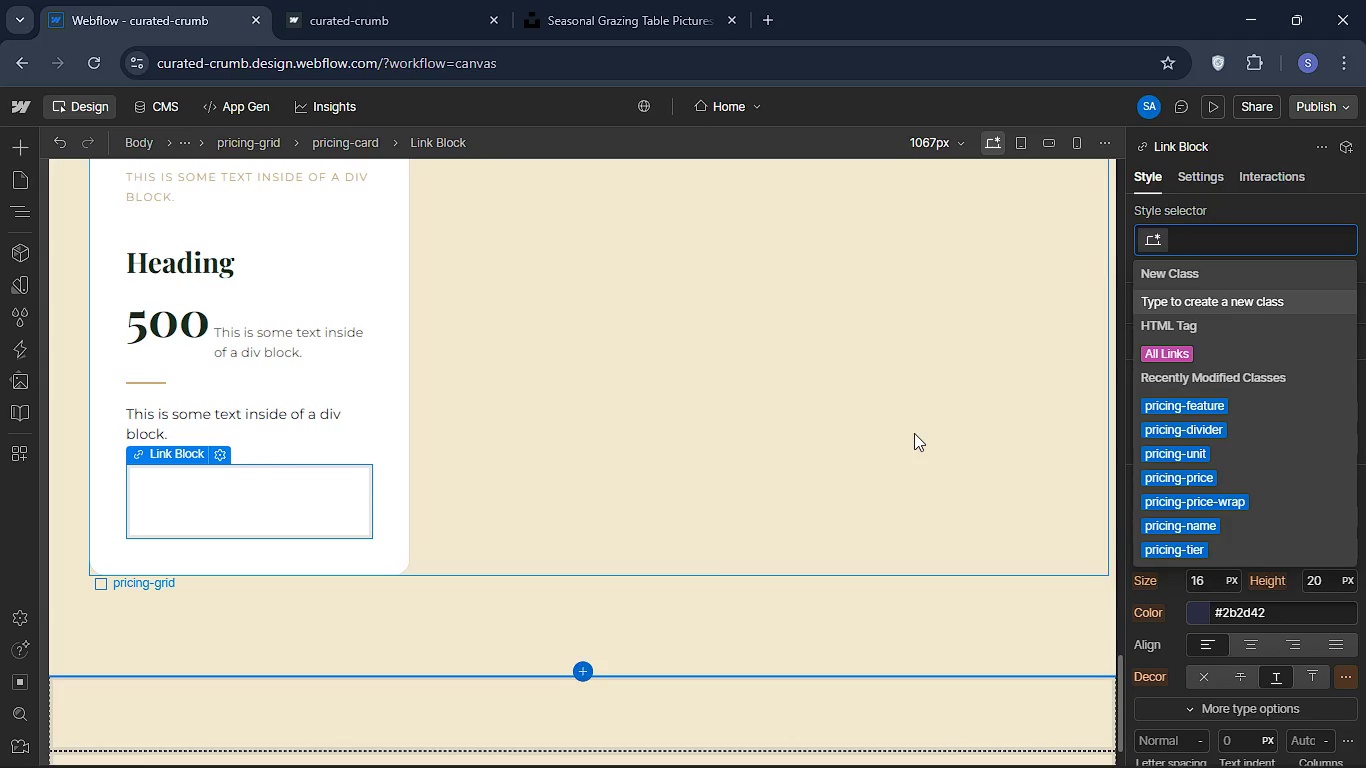 
type(btn-pricing)
 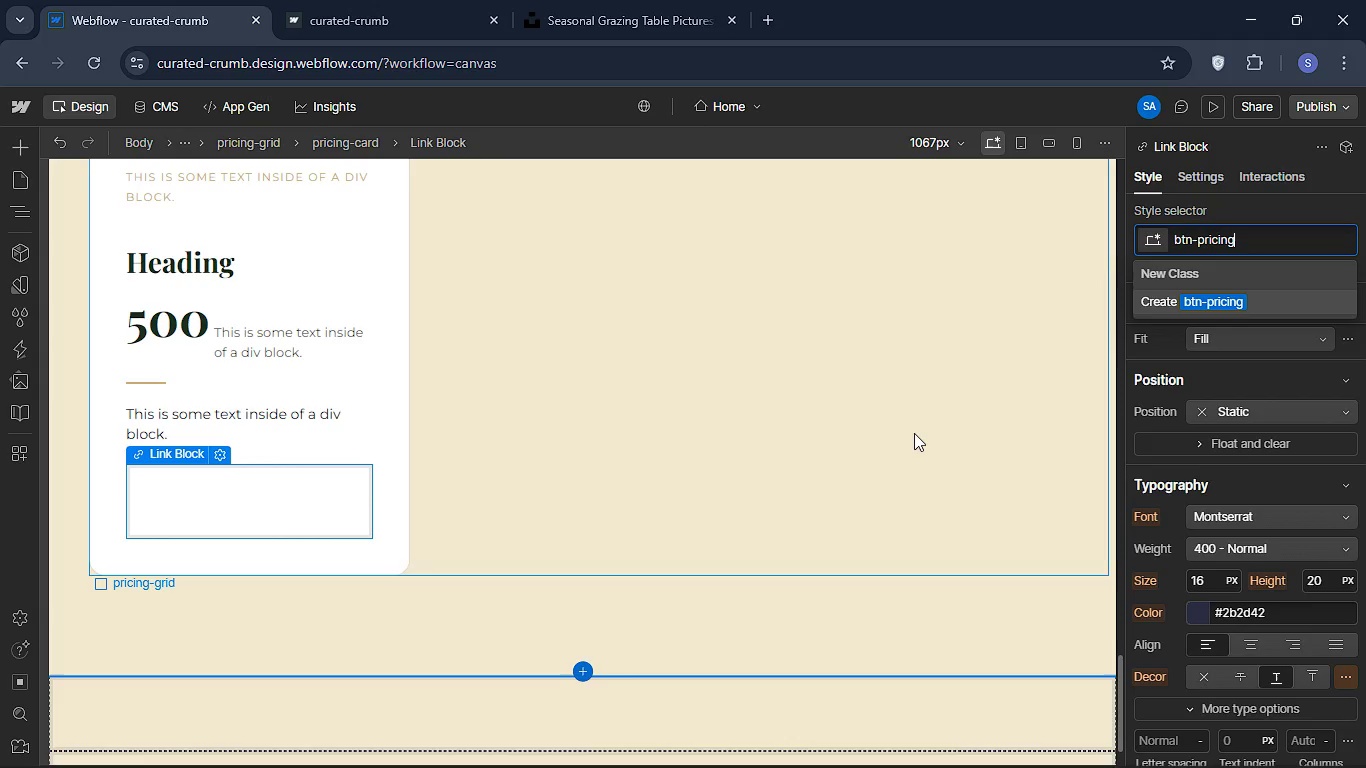 
key(Enter)
 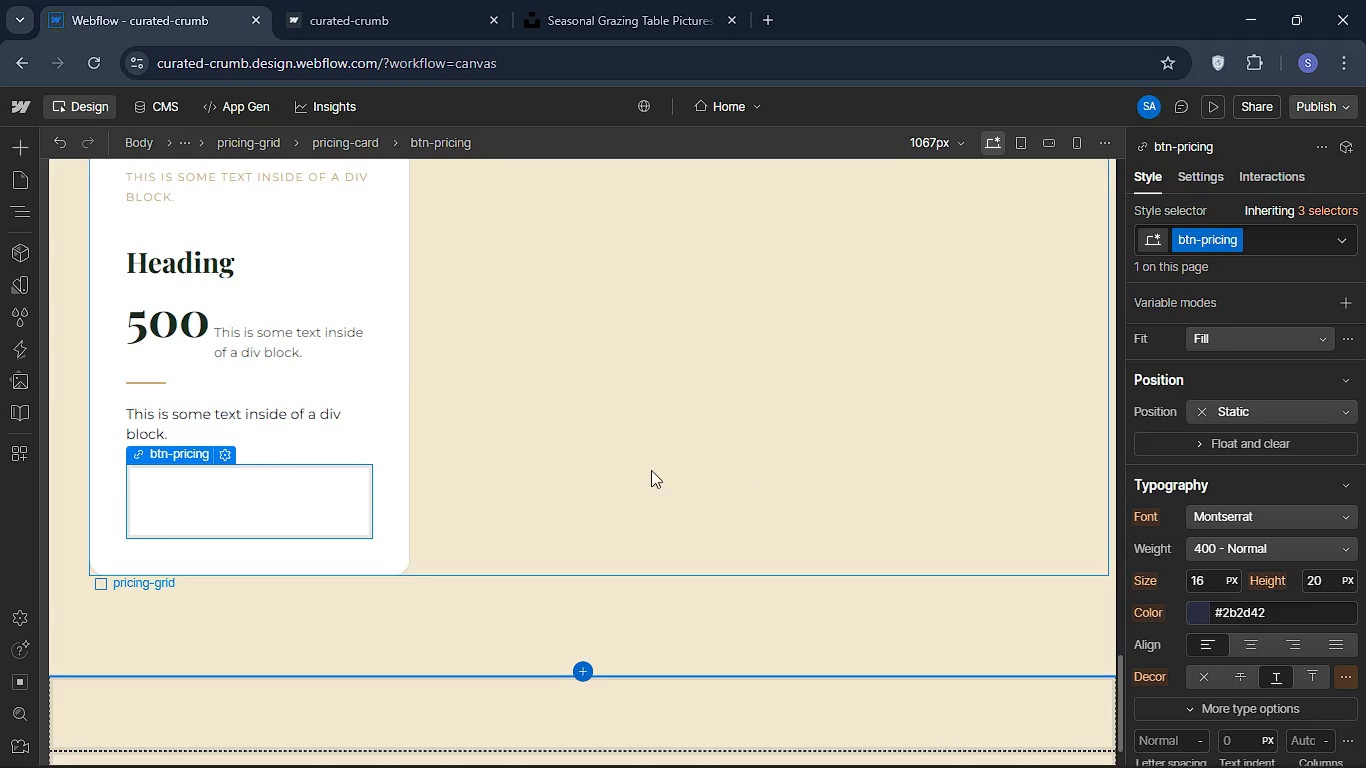 
wait(6.42)
 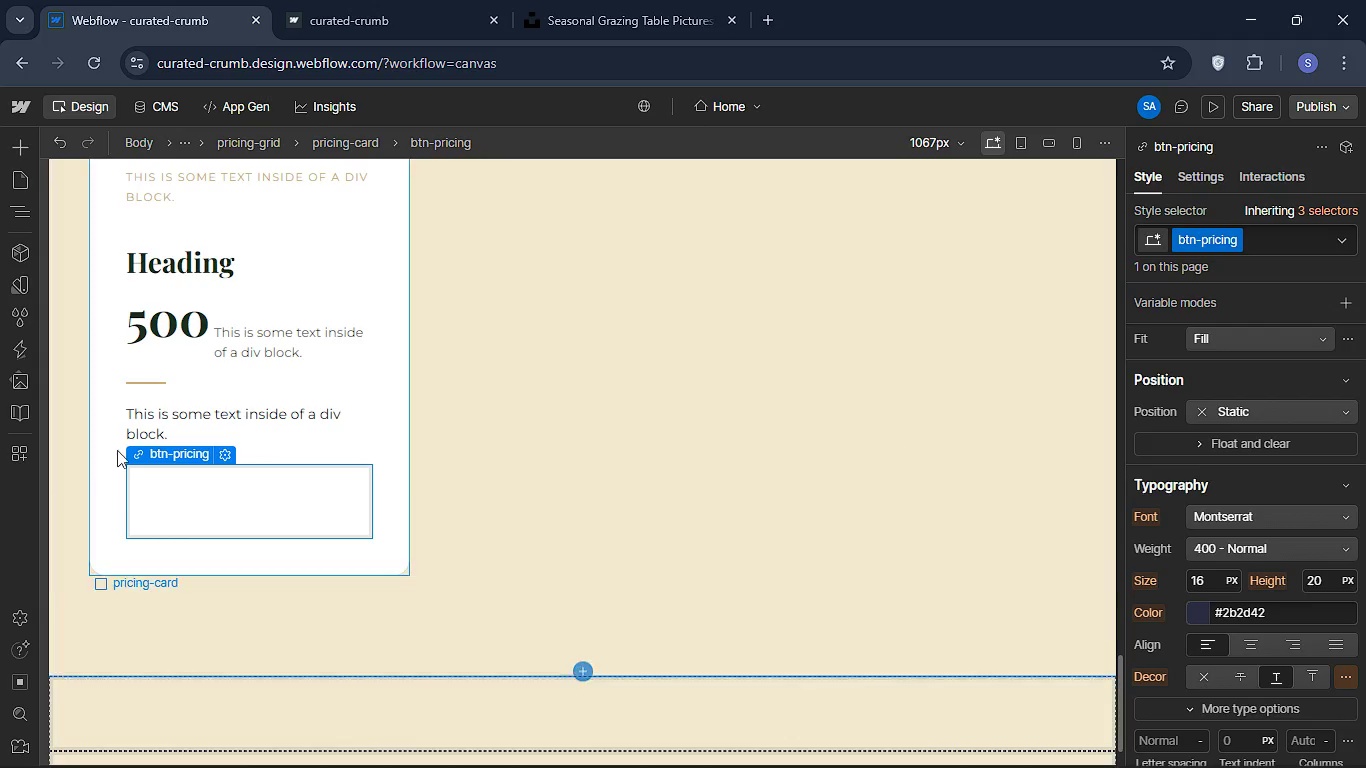 
left_click([12, 200])
 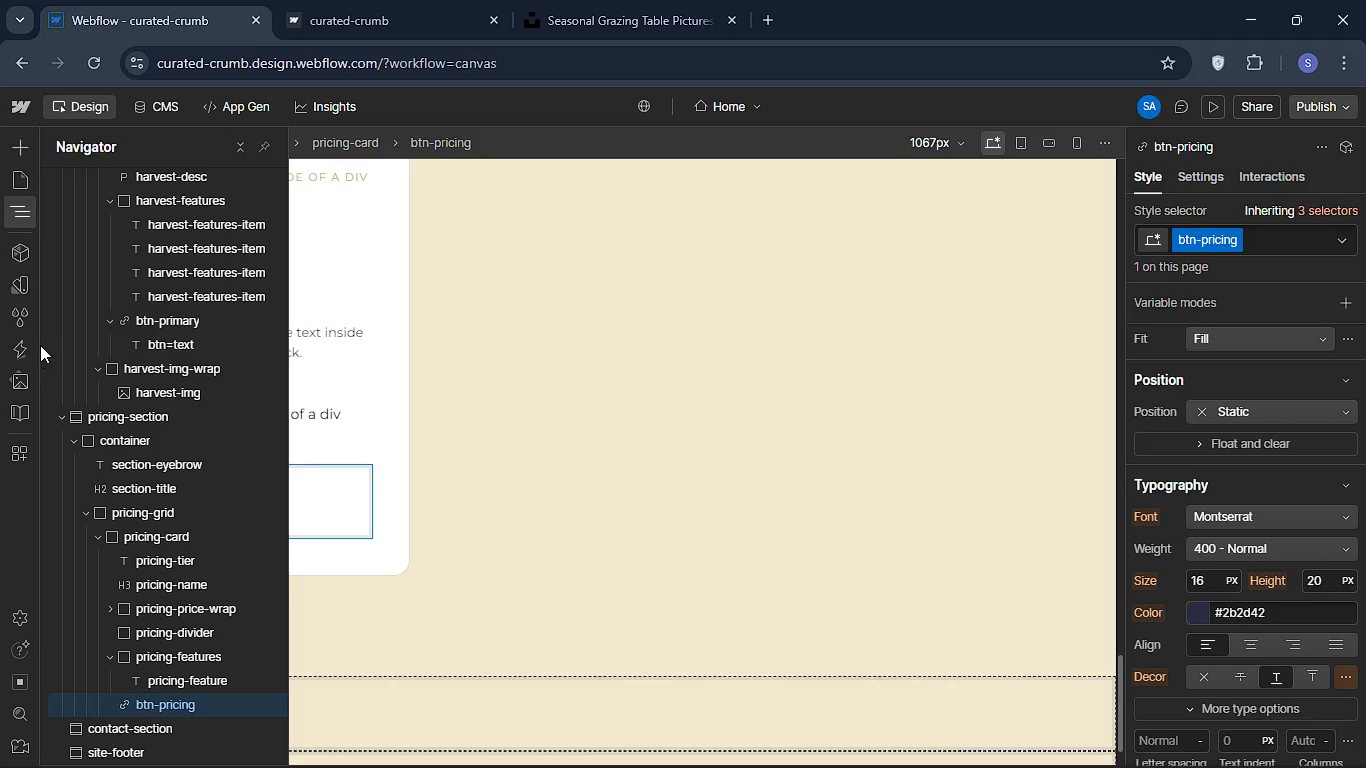 
left_click([10, 135])
 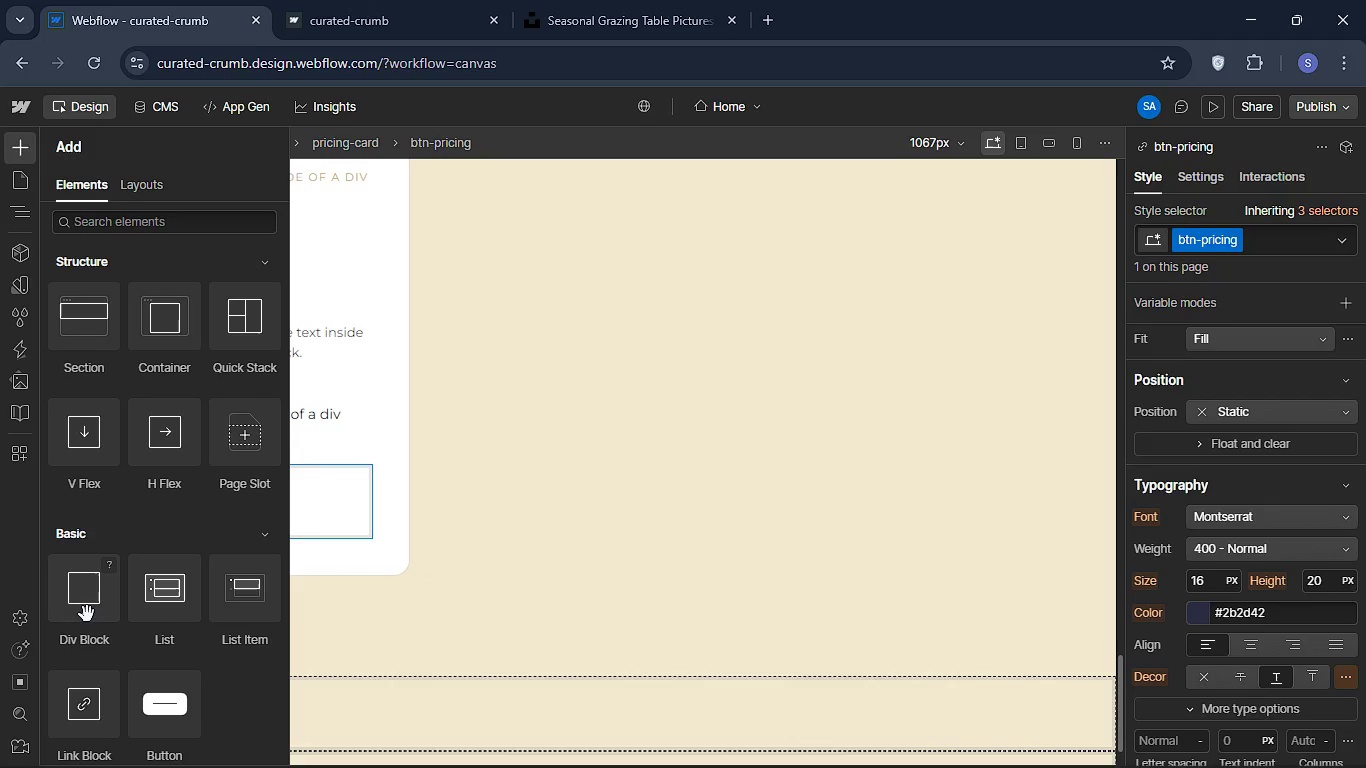 
scroll: coordinate [117, 599], scroll_direction: down, amount: 4.0
 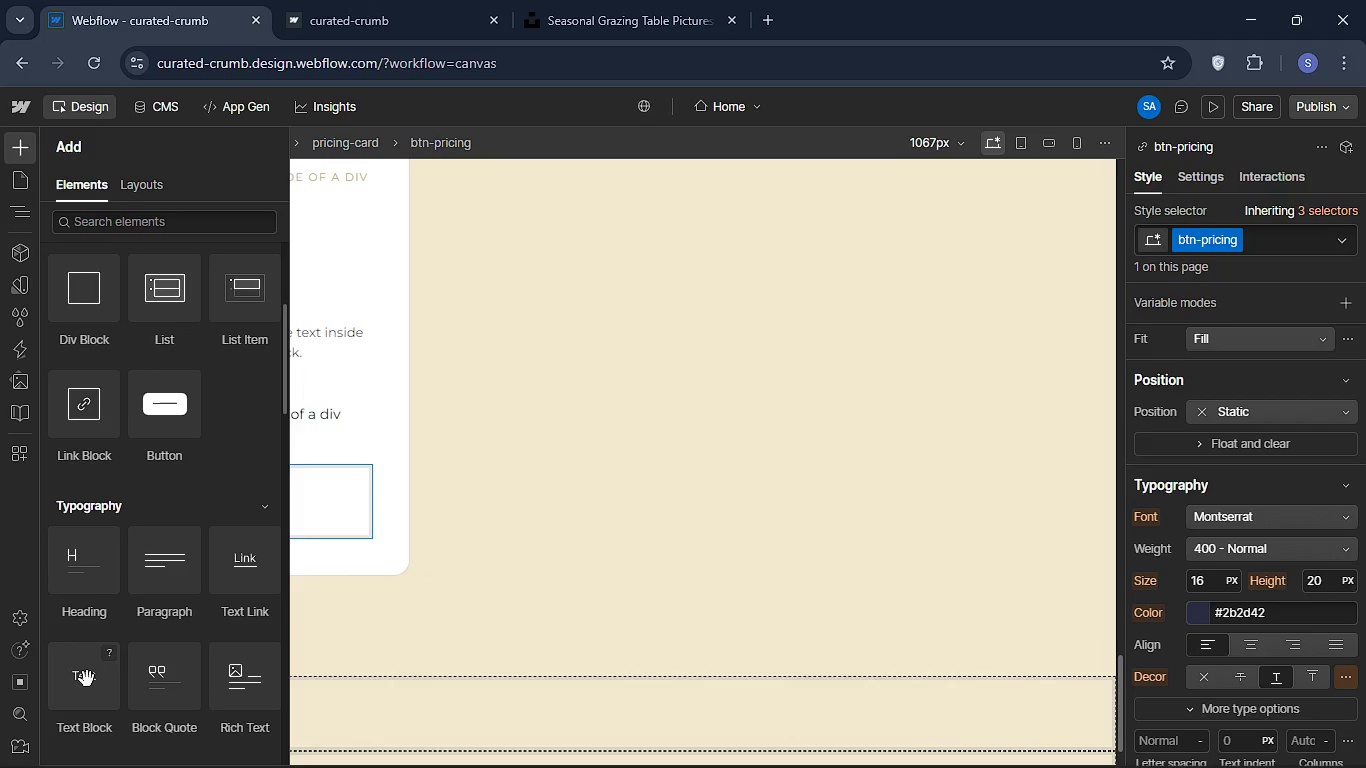 
left_click_drag(start_coordinate=[88, 680], to_coordinate=[179, 726])
 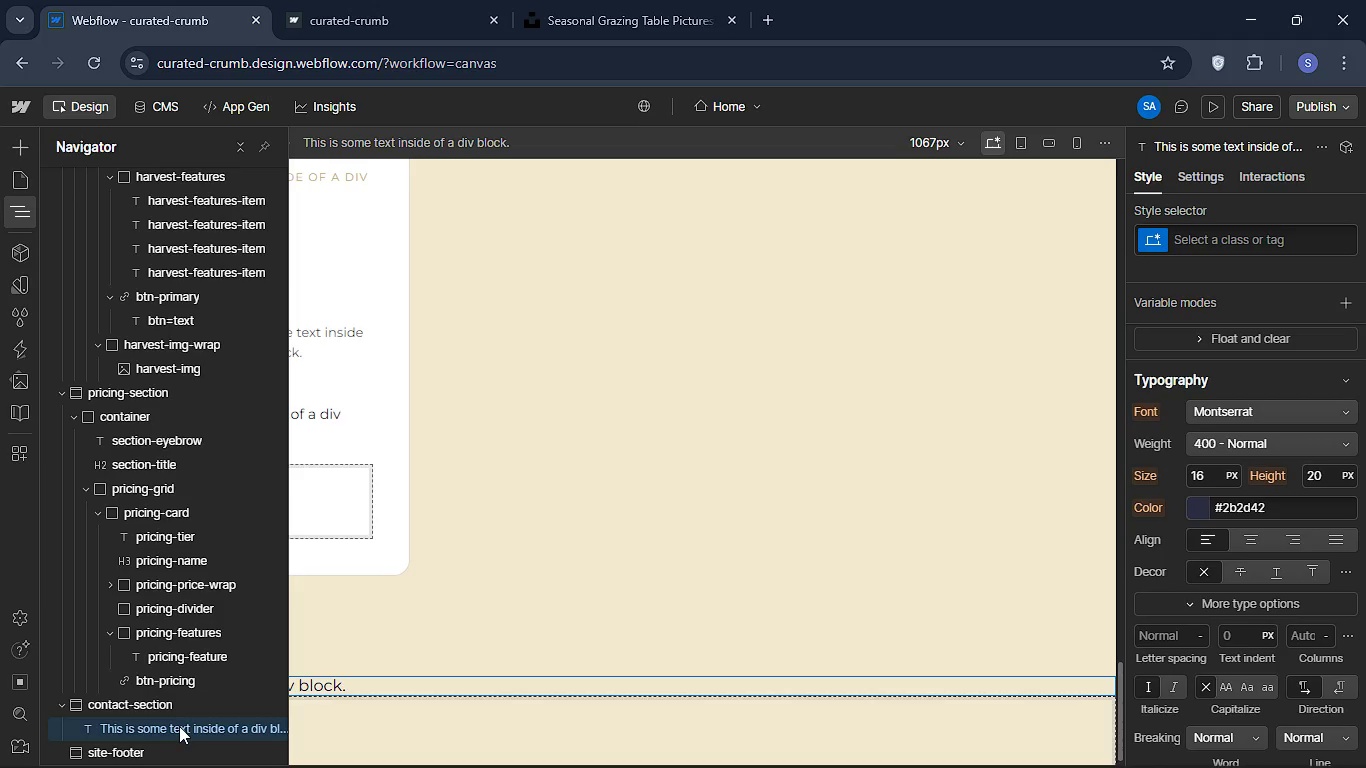 
left_click_drag(start_coordinate=[179, 726], to_coordinate=[191, 691])
 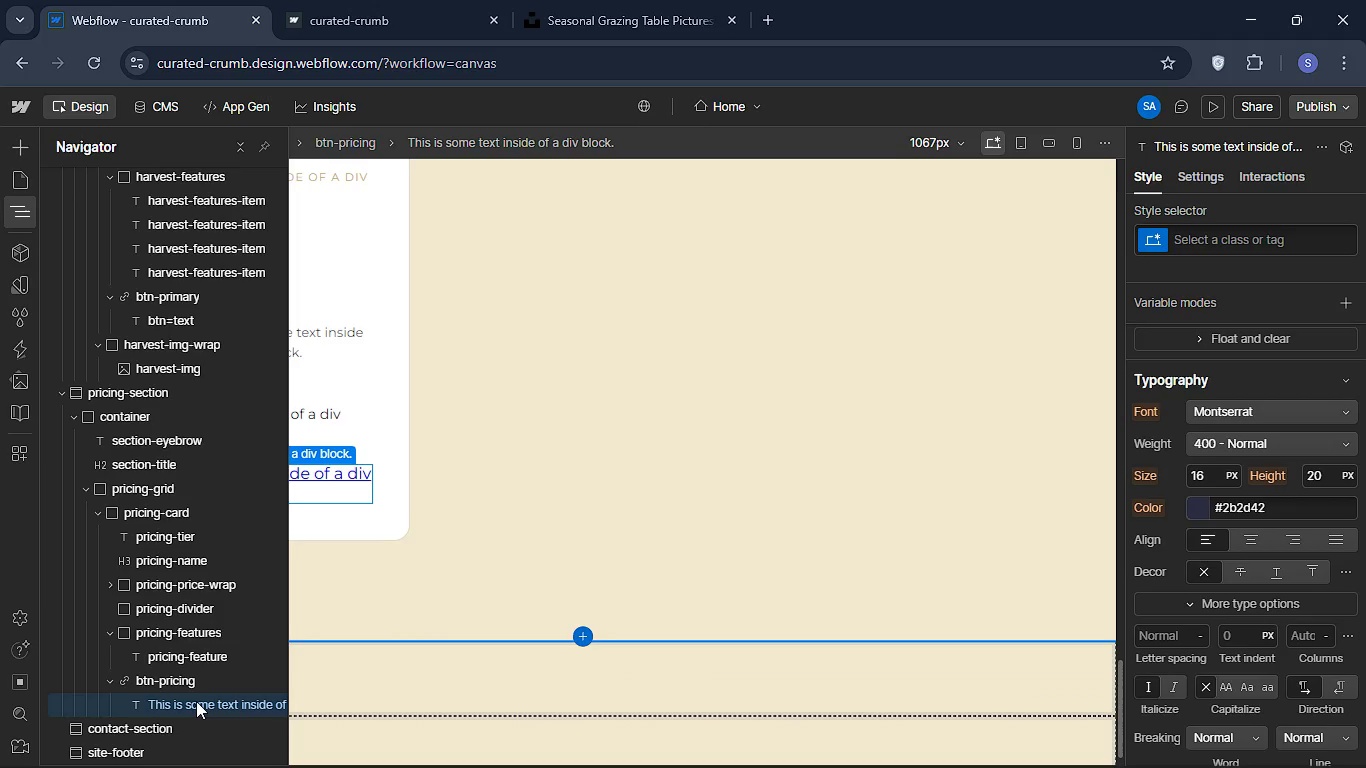 
left_click([196, 701])
 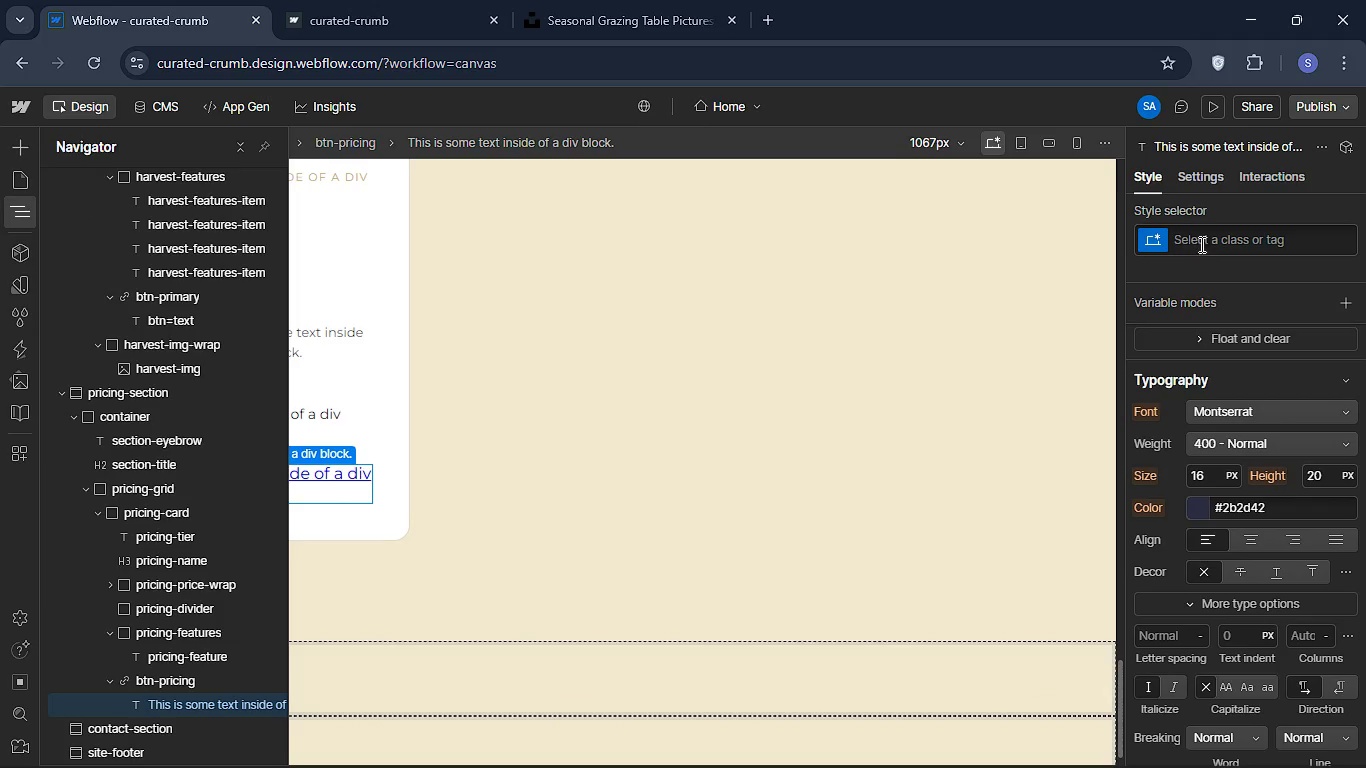 
left_click([1202, 243])
 